 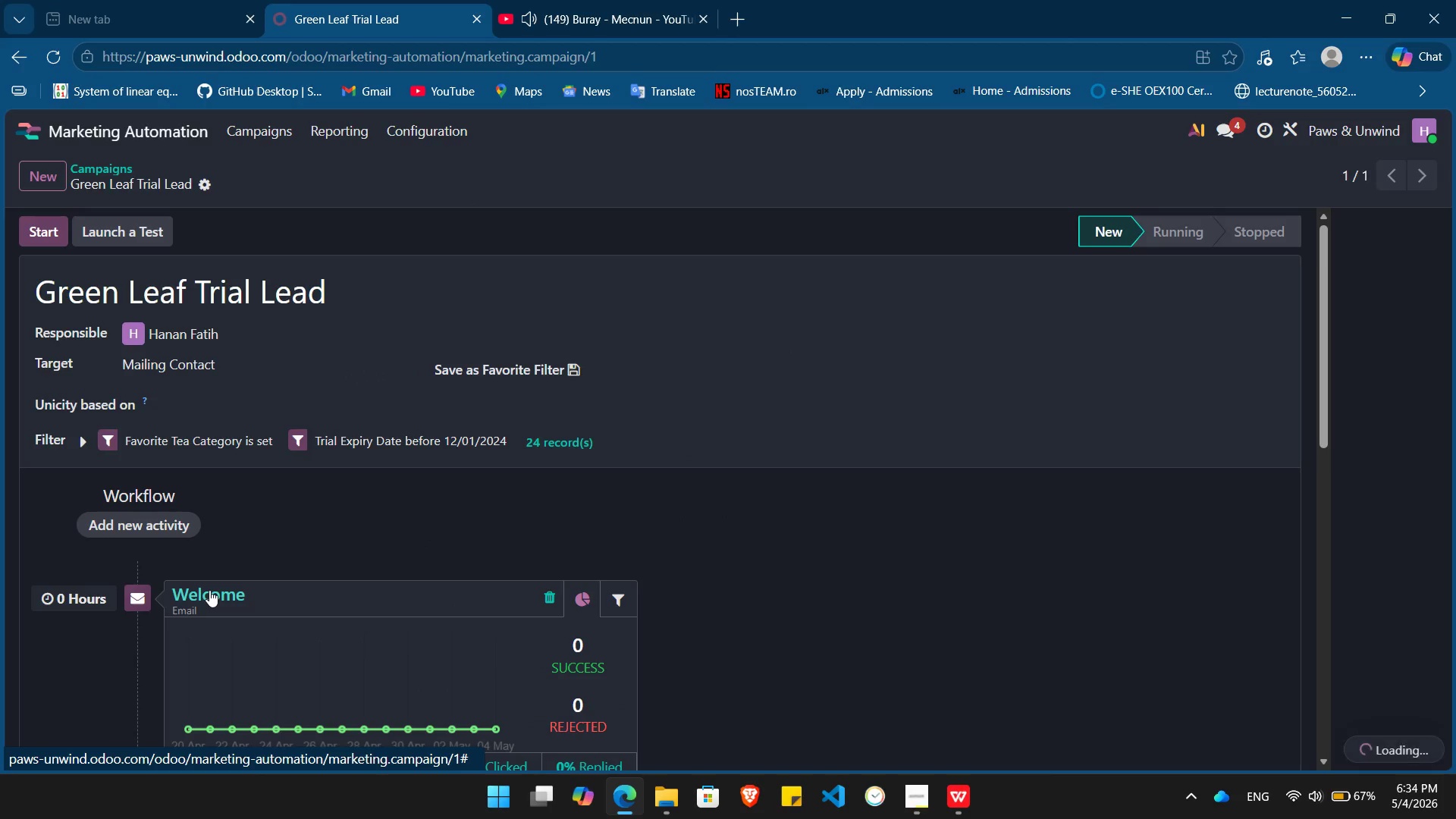 
left_click([579, 378])
 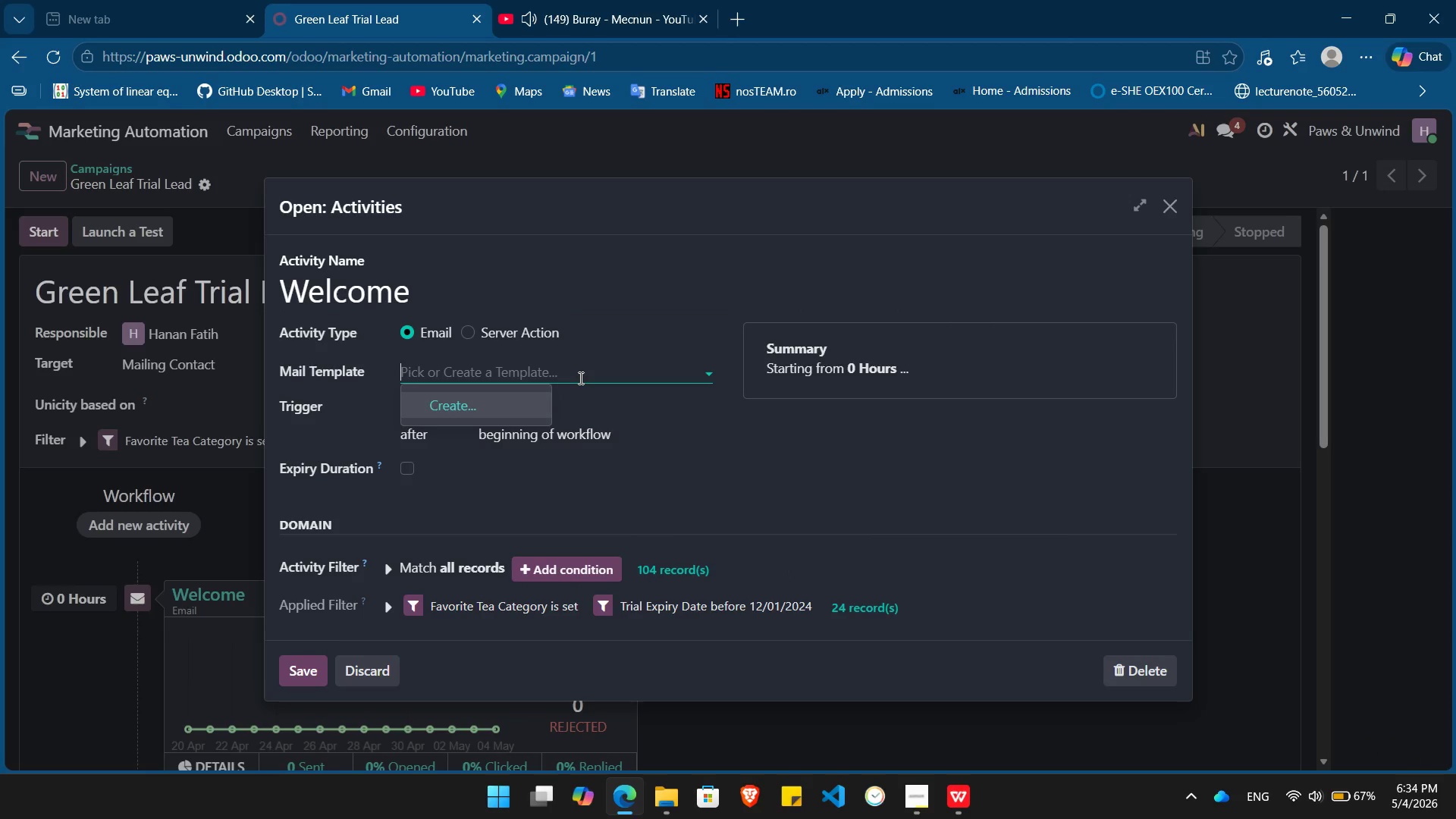 
type(Welcome to the ritual,)
 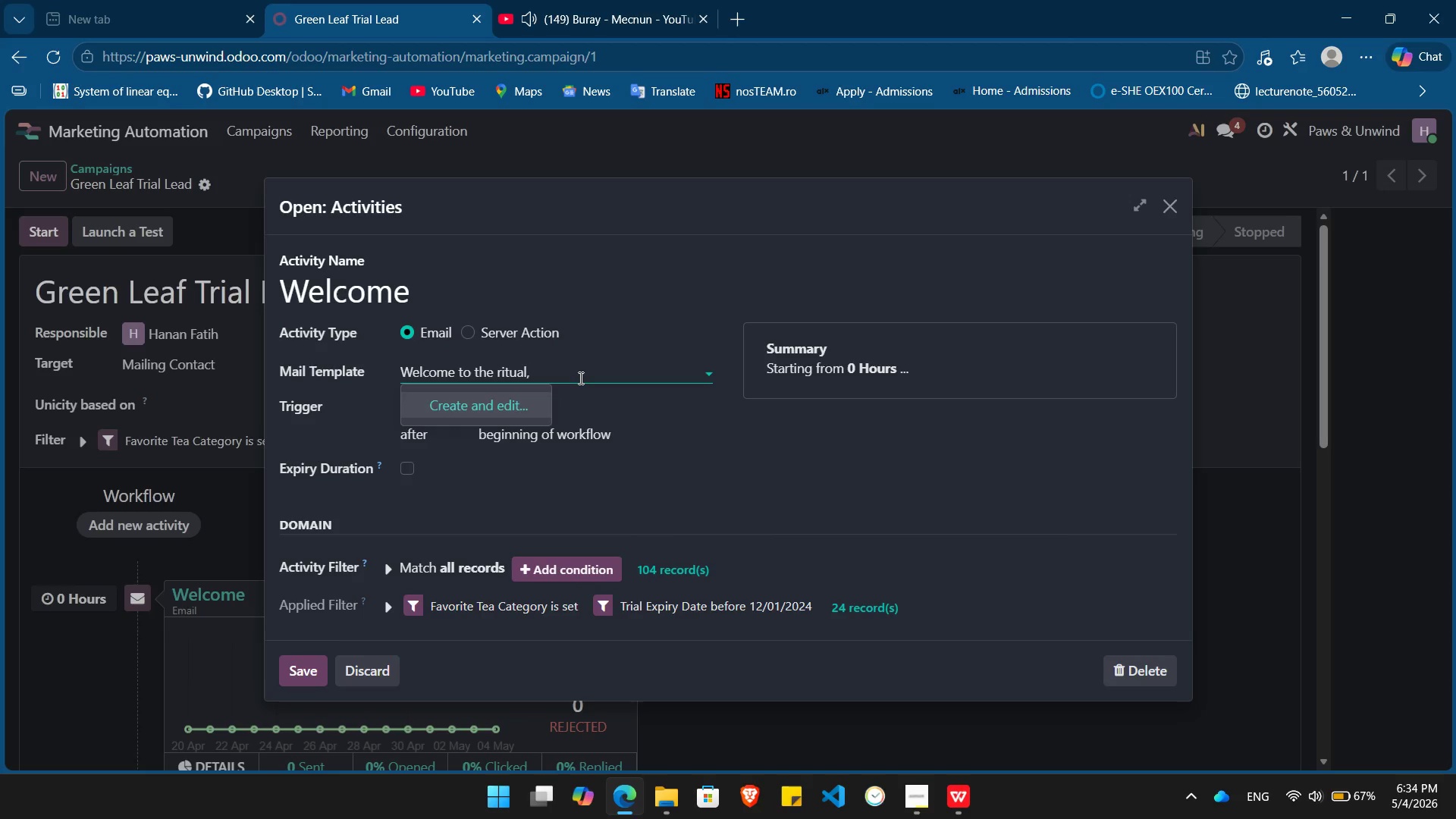 
key(Enter)
 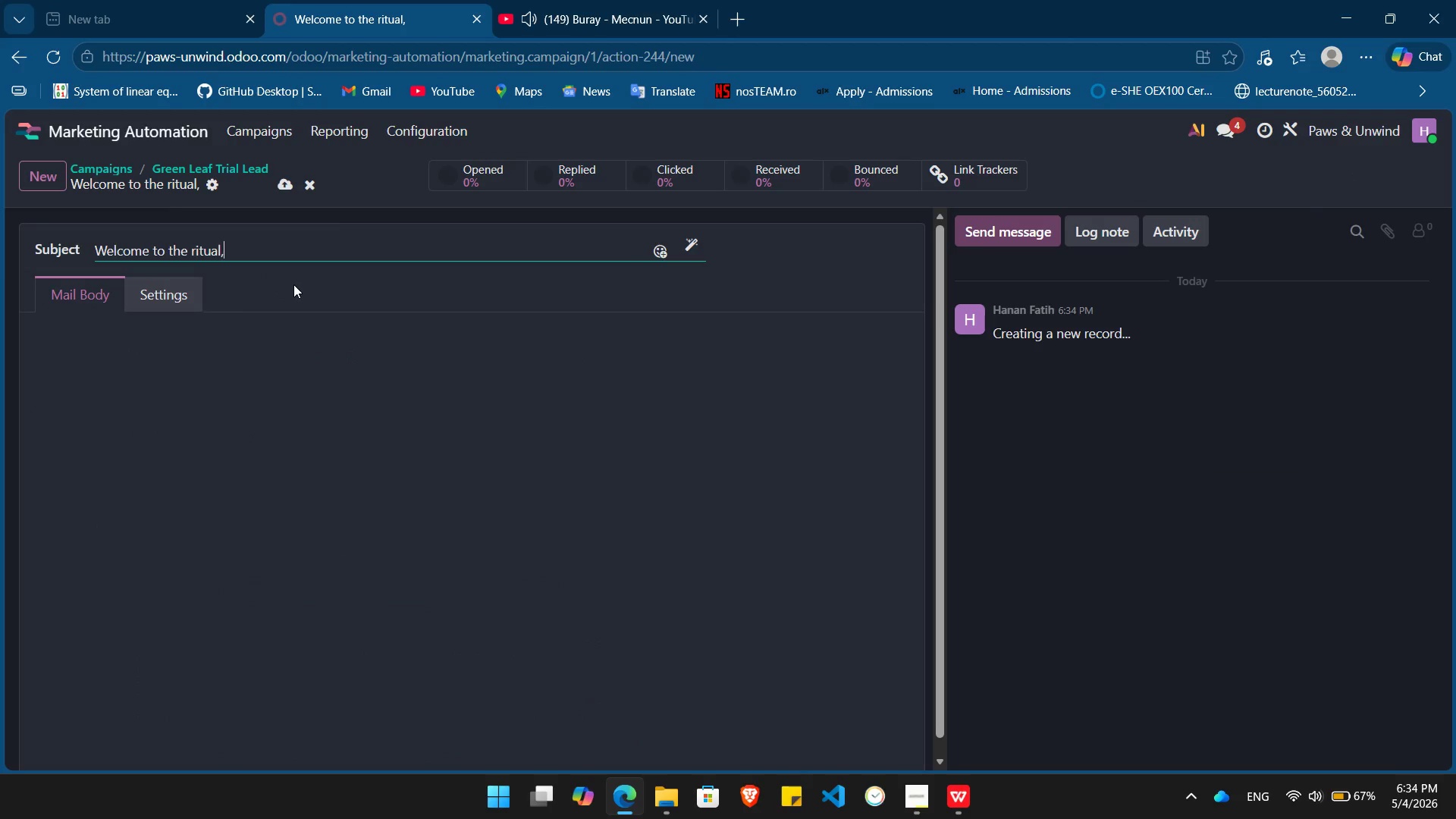 
key(Space)
 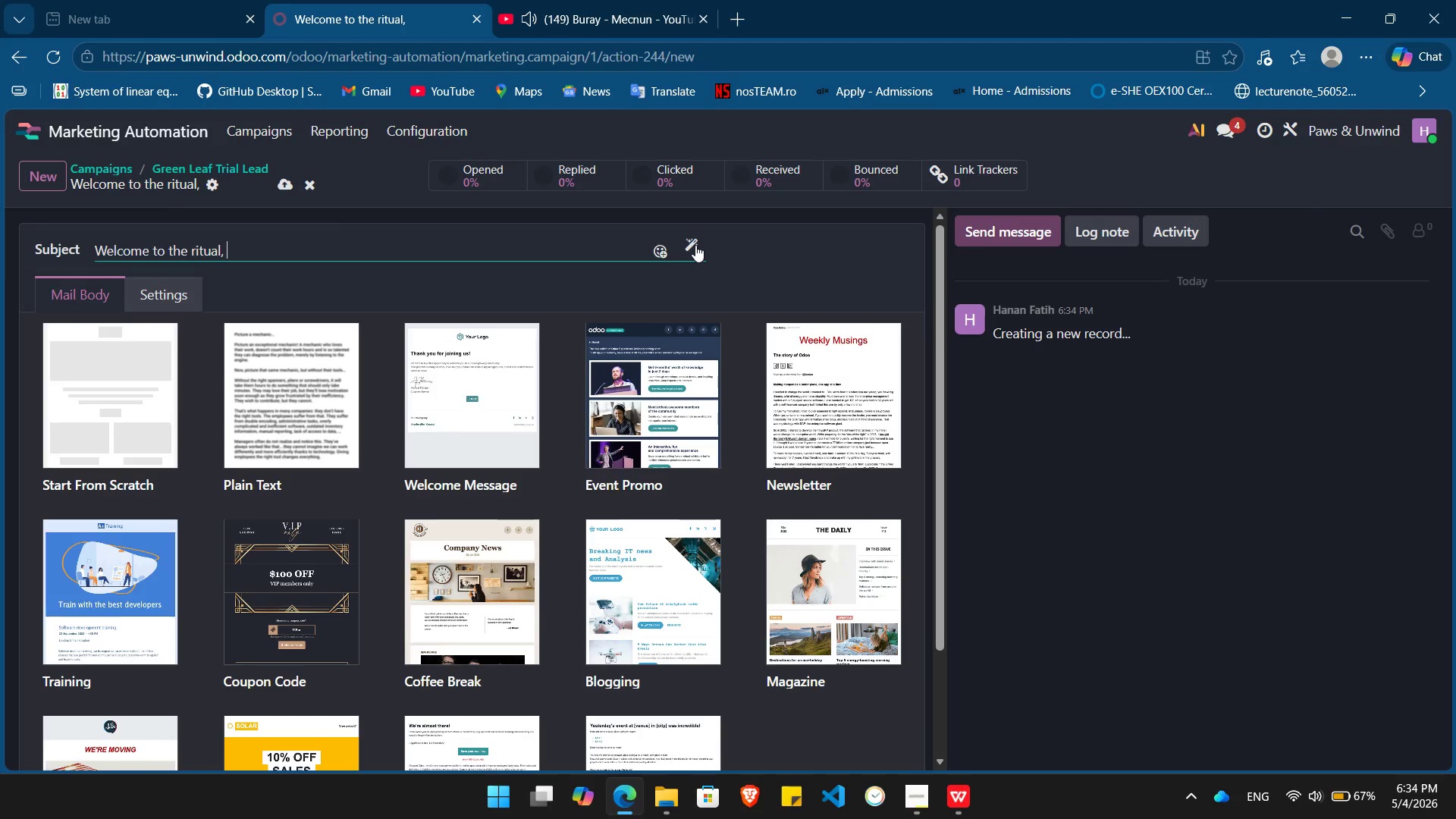 
left_click([691, 246])
 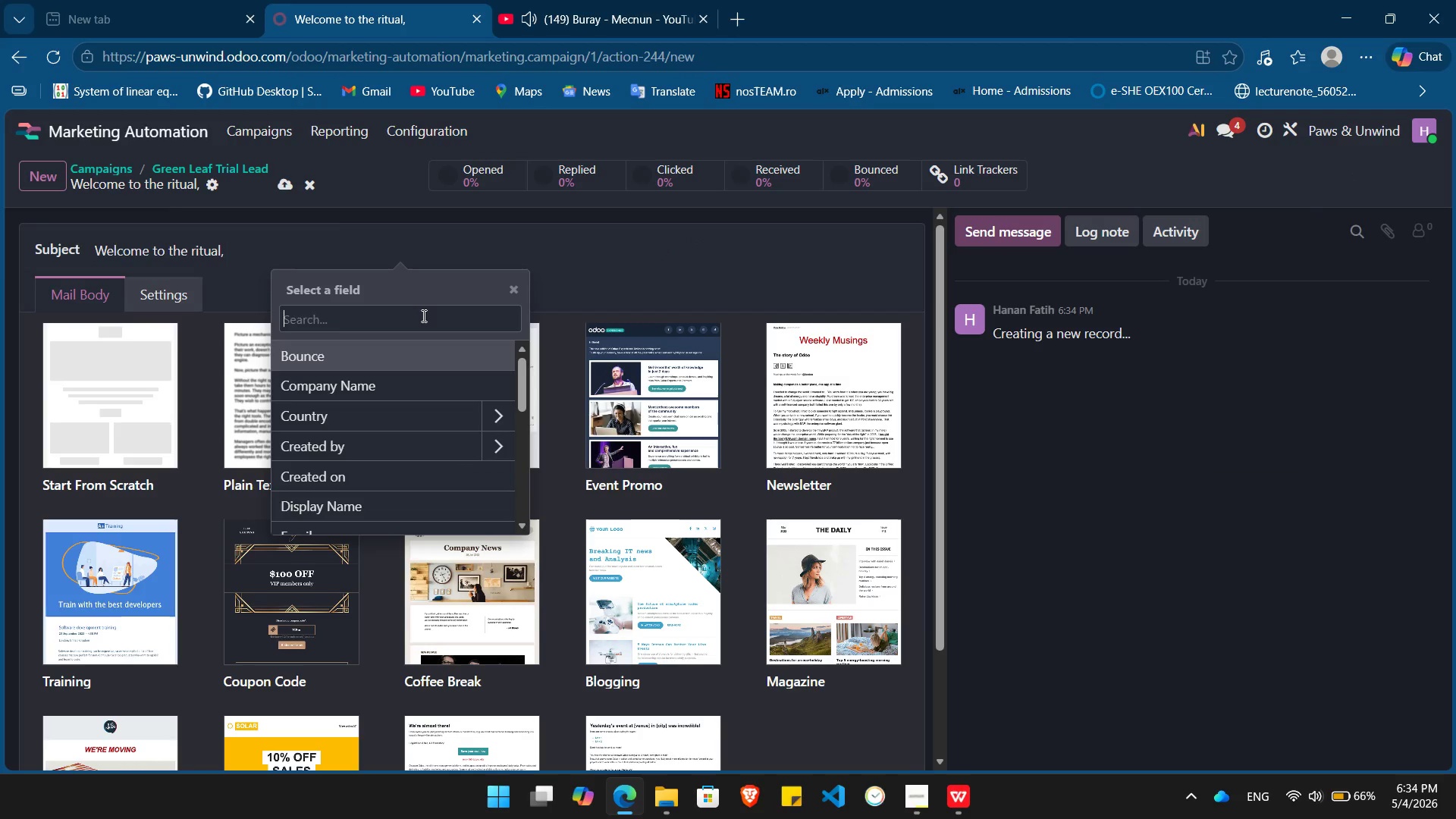 
type(name)
 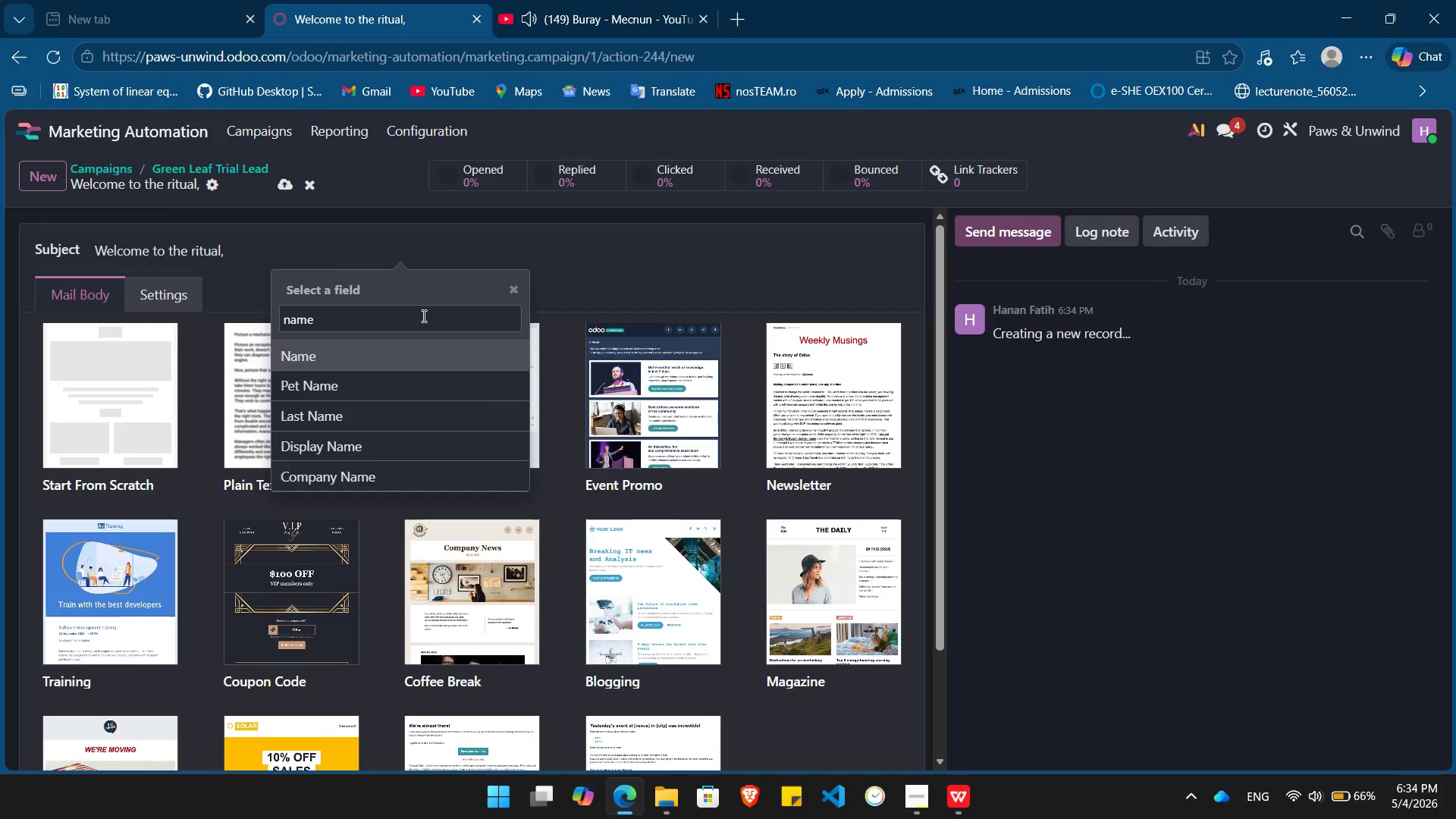 
key(Enter)
 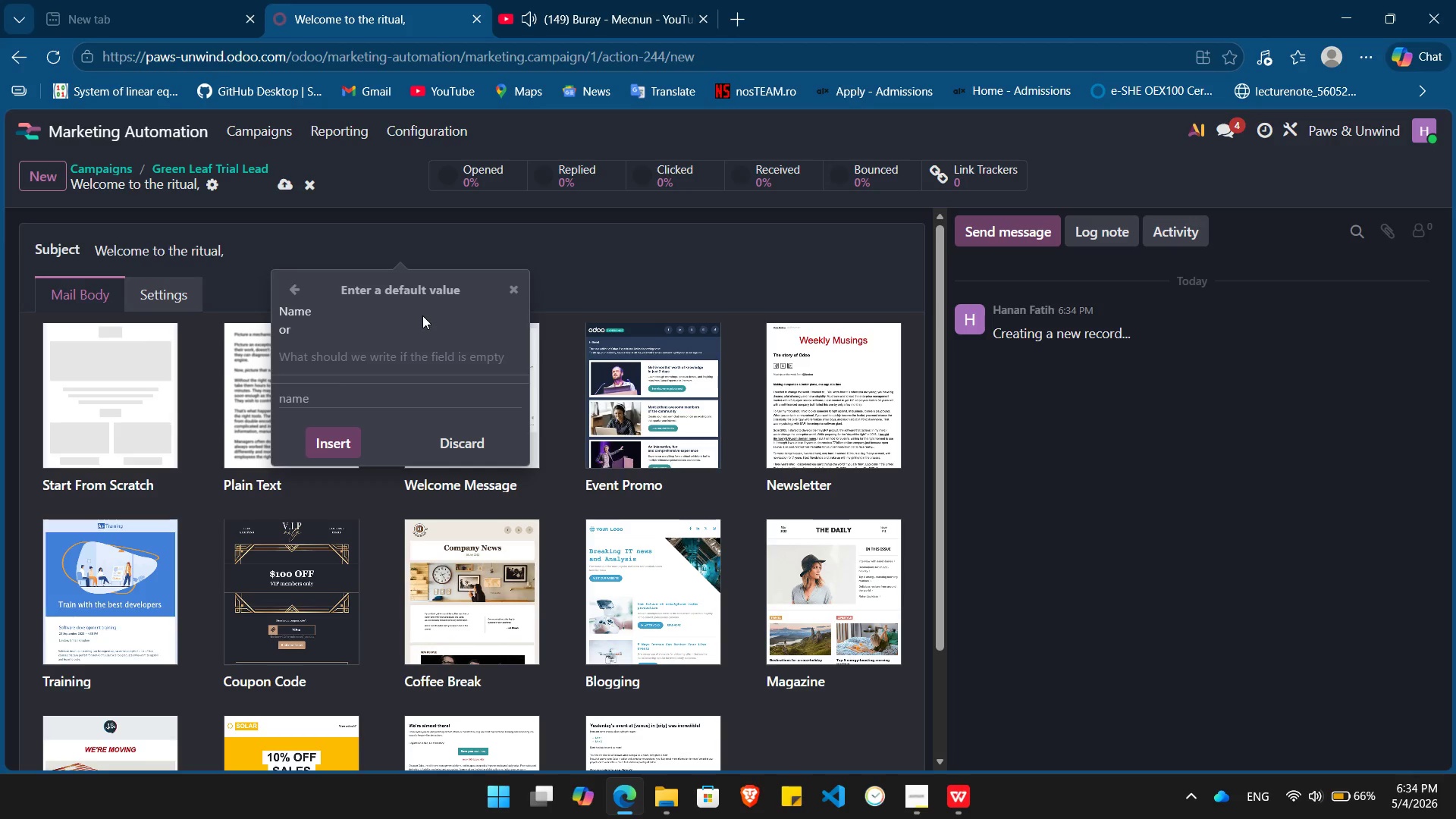 
wait(5.16)
 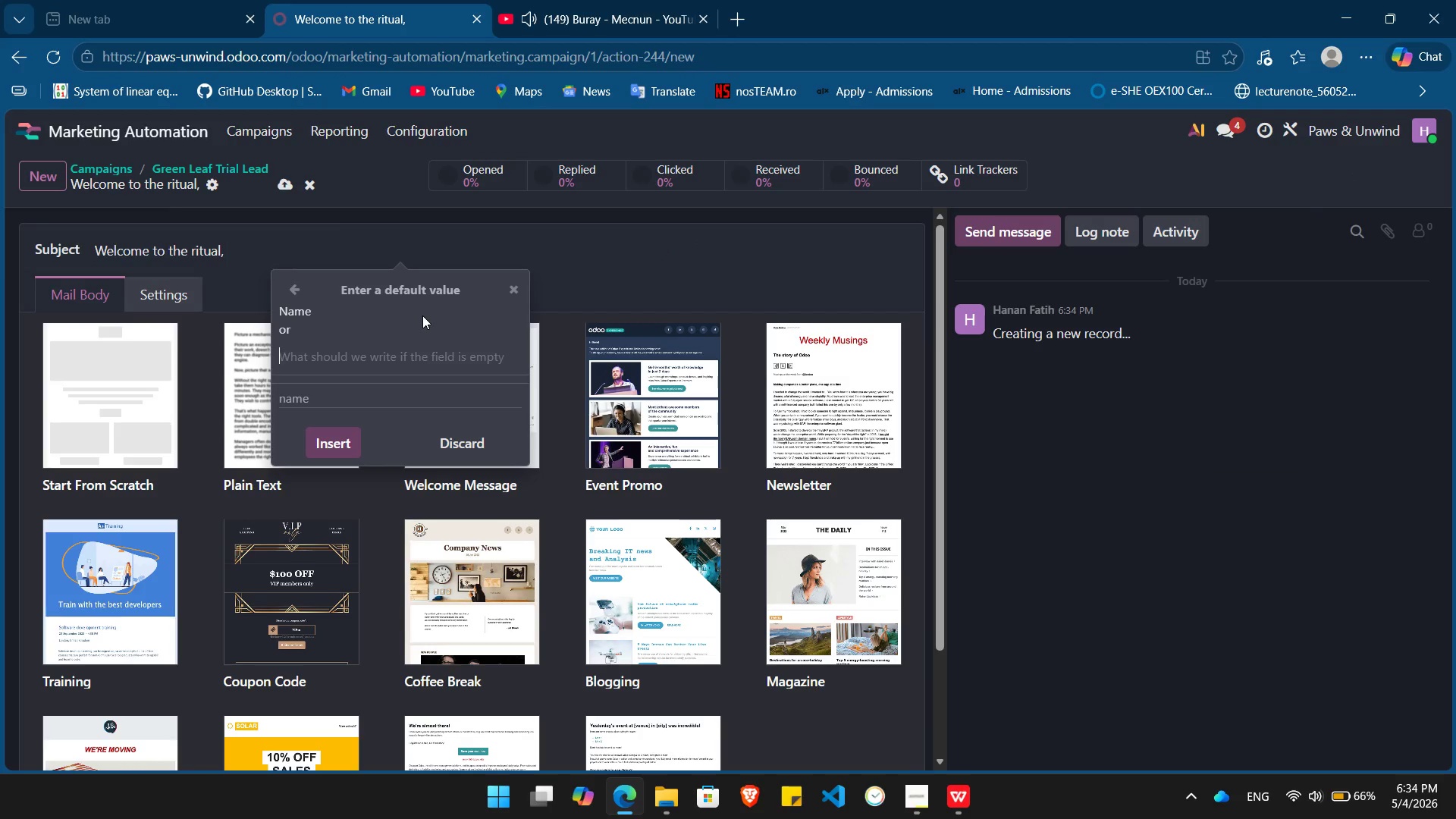 
key(Enter)
 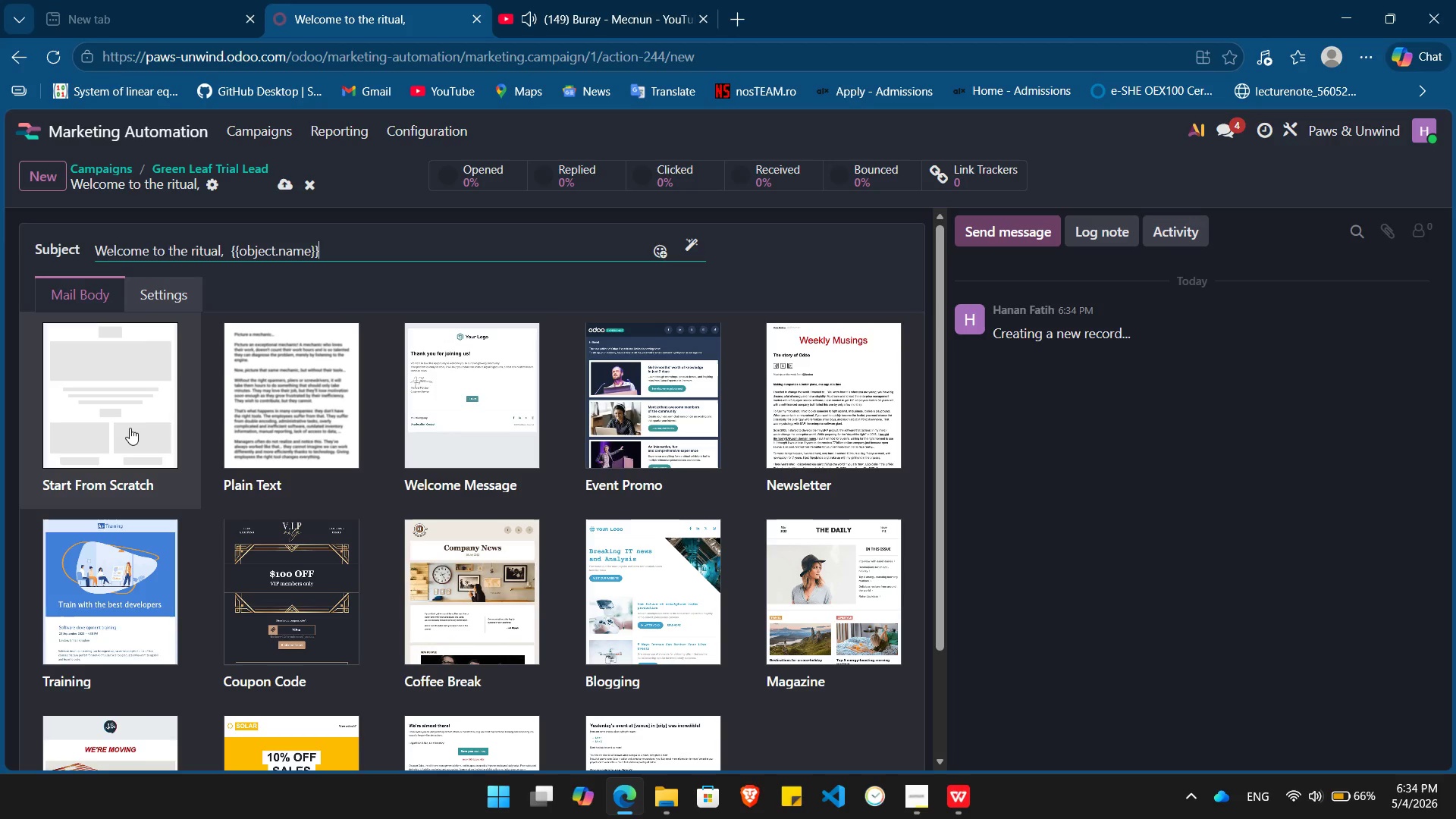 
left_click([130, 428])
 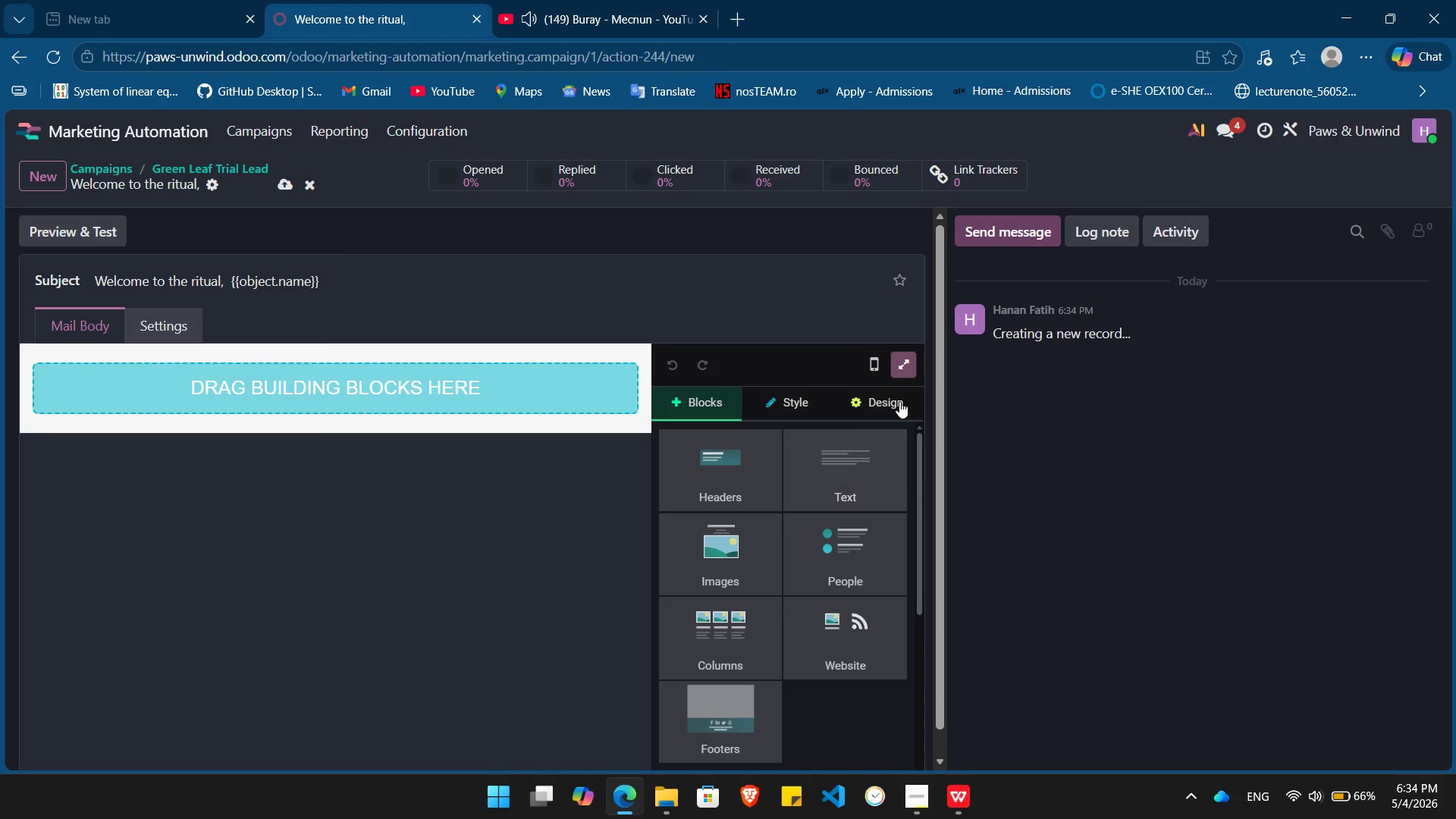 
left_click([896, 366])
 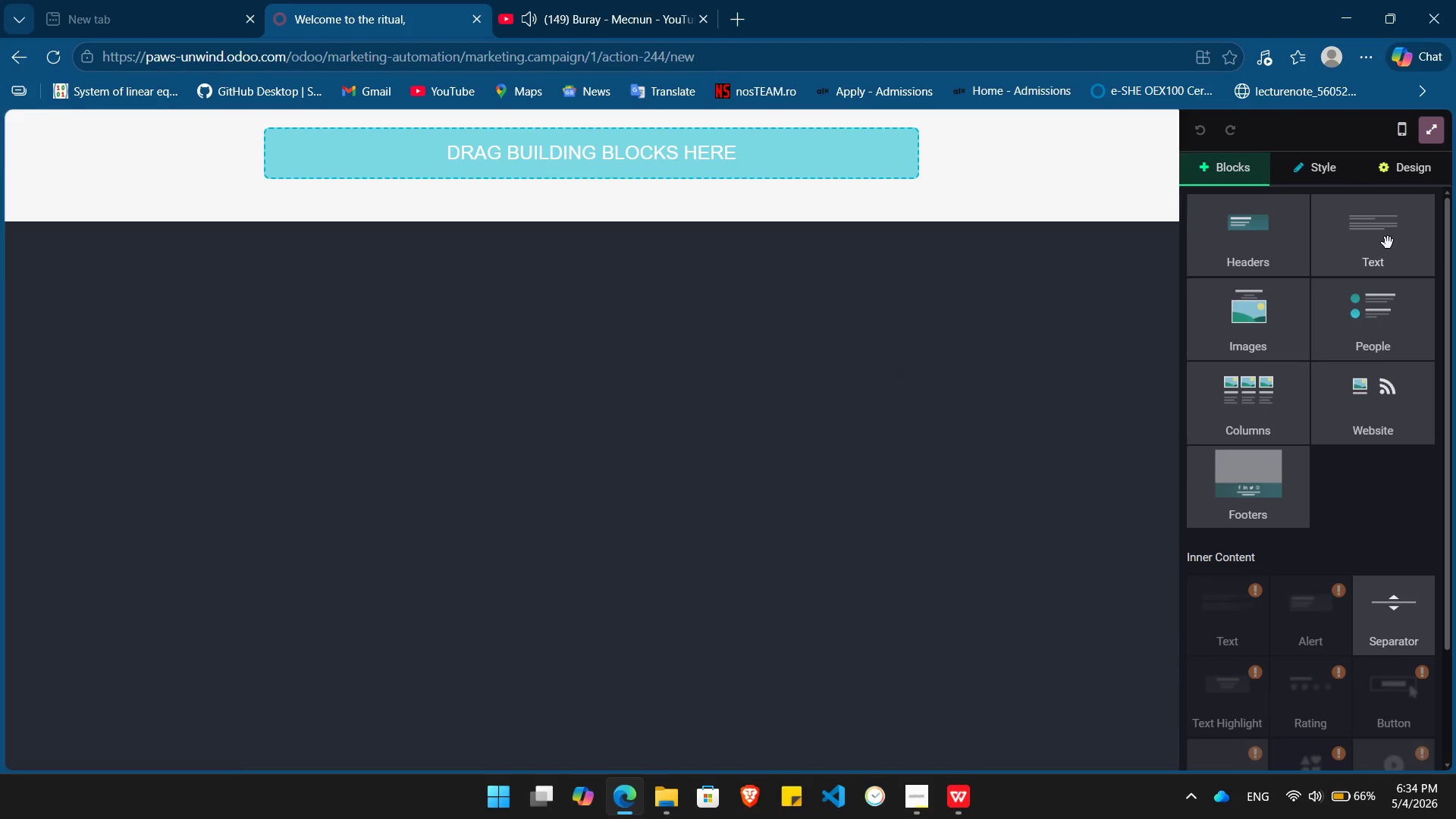 
left_click_drag(start_coordinate=[1391, 241], to_coordinate=[655, 177])
 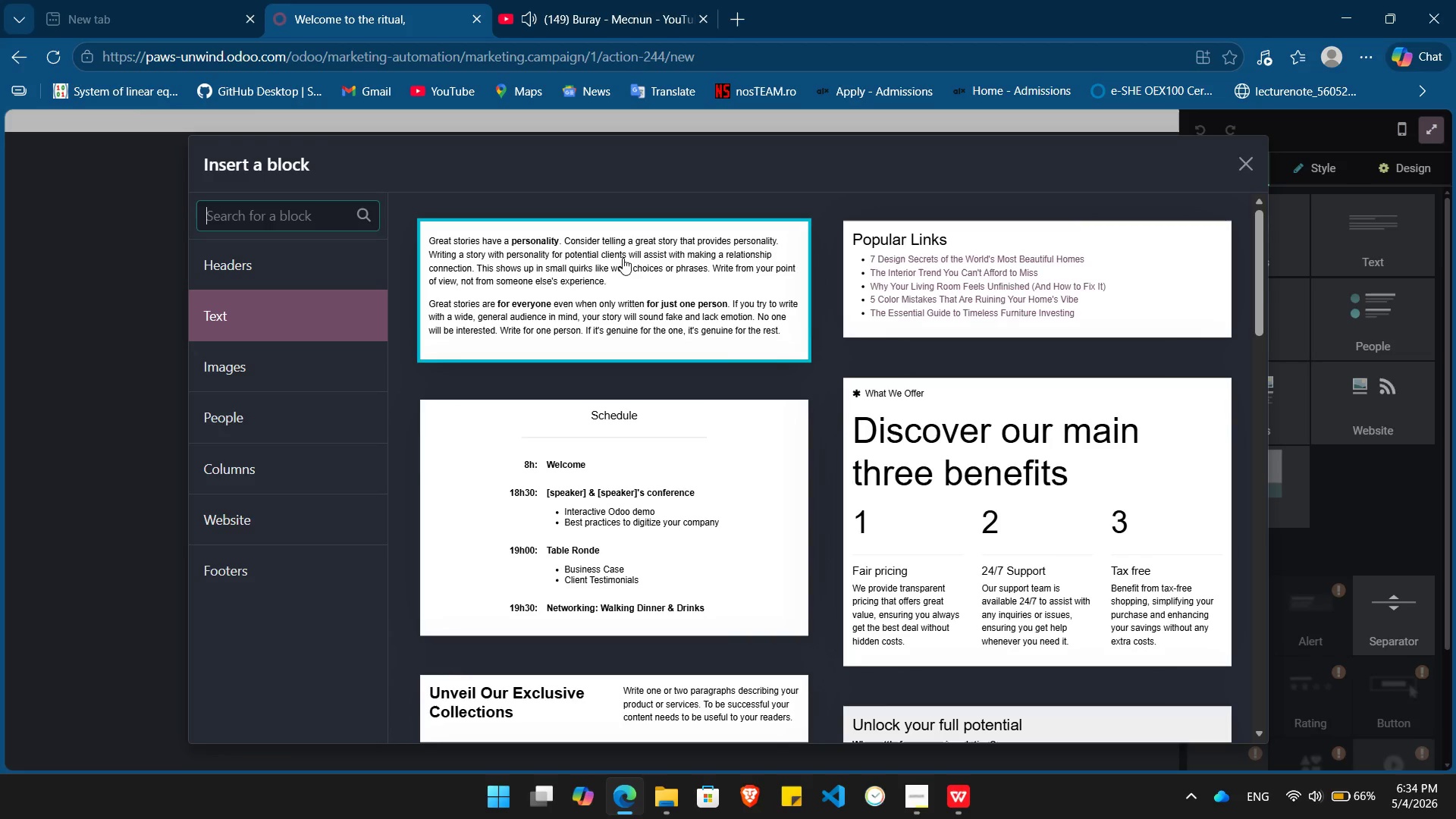 
left_click([604, 282])
 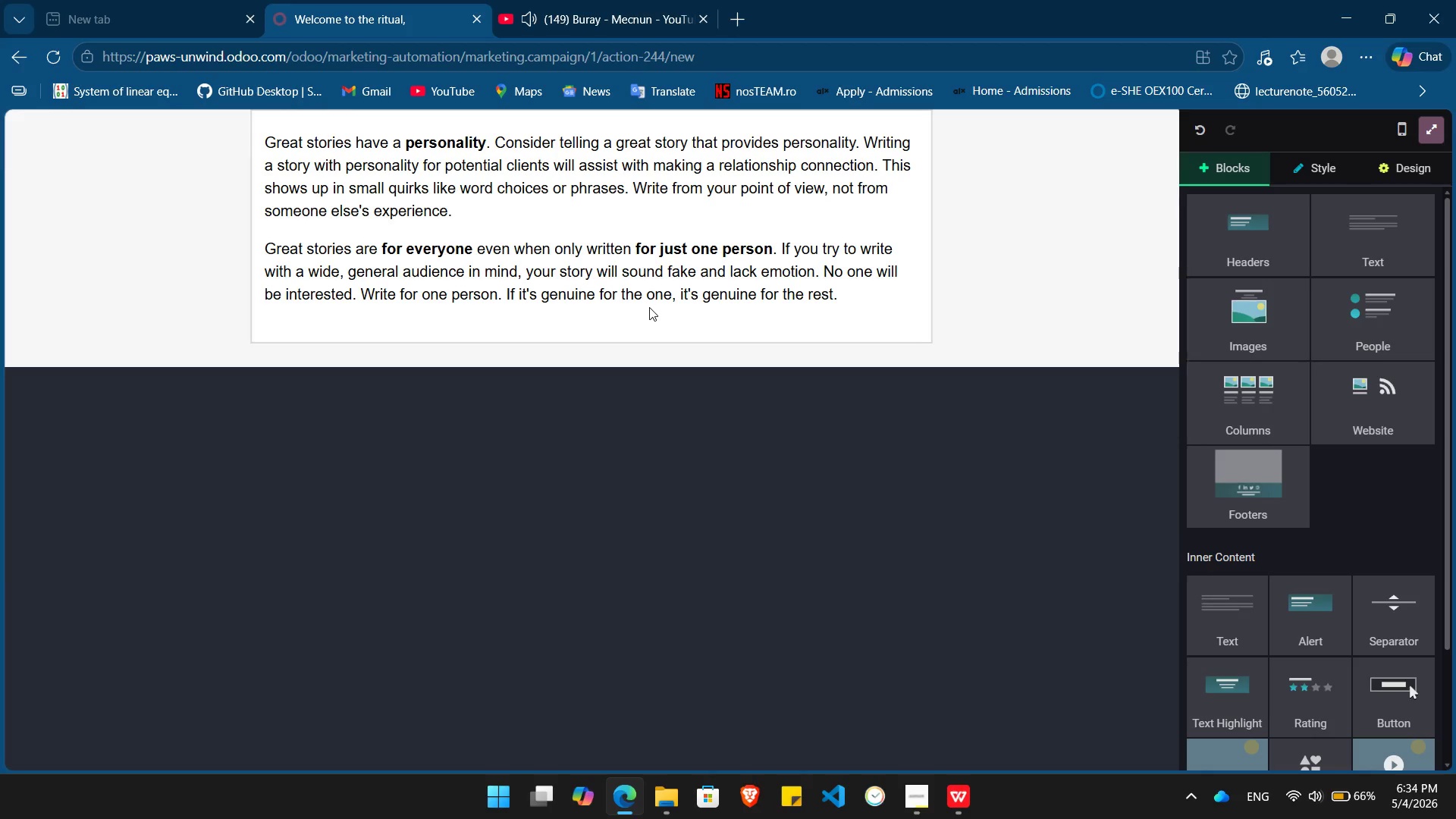 
left_click([649, 307])
 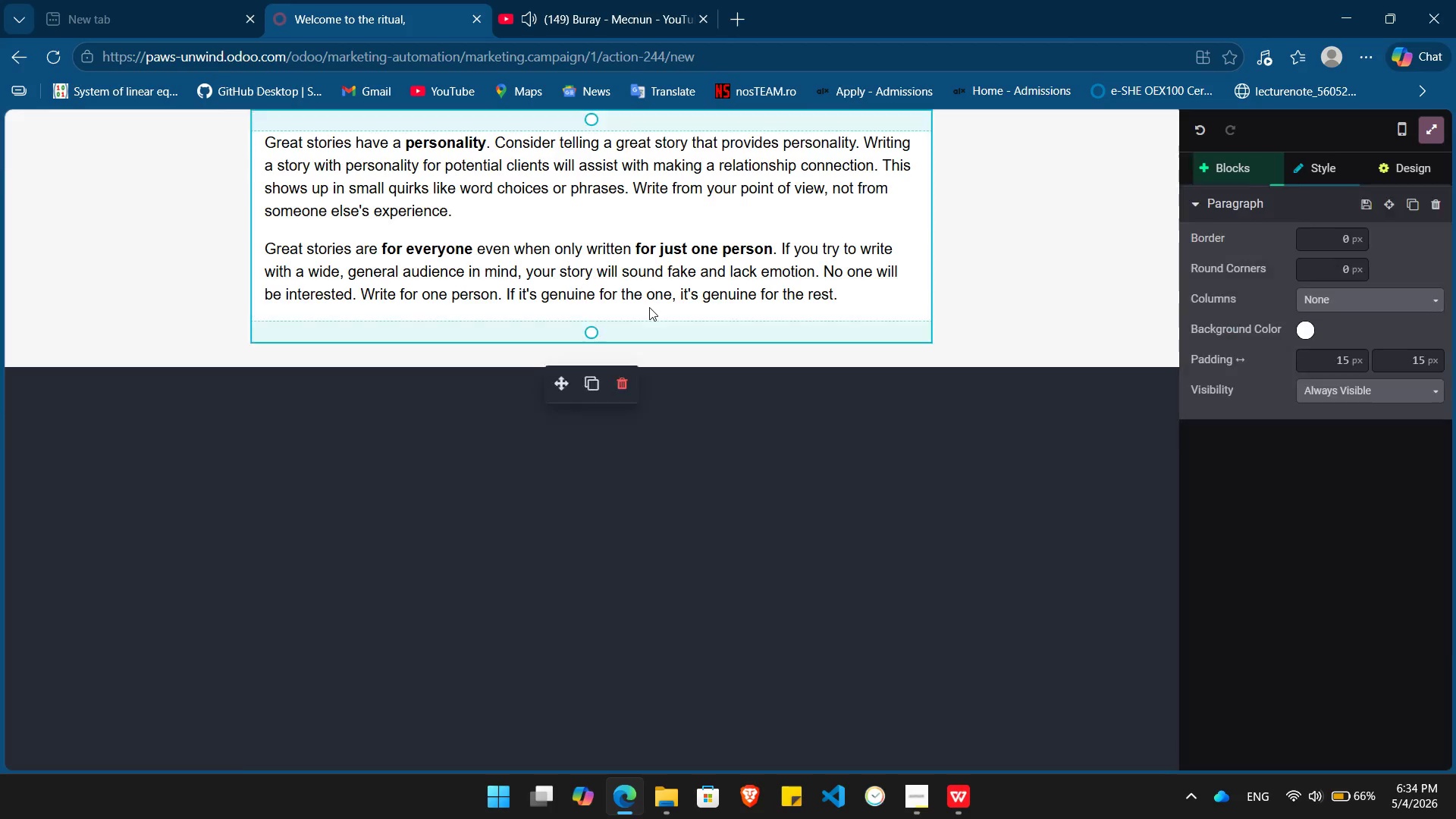 
key(Control+ControlLeft)
 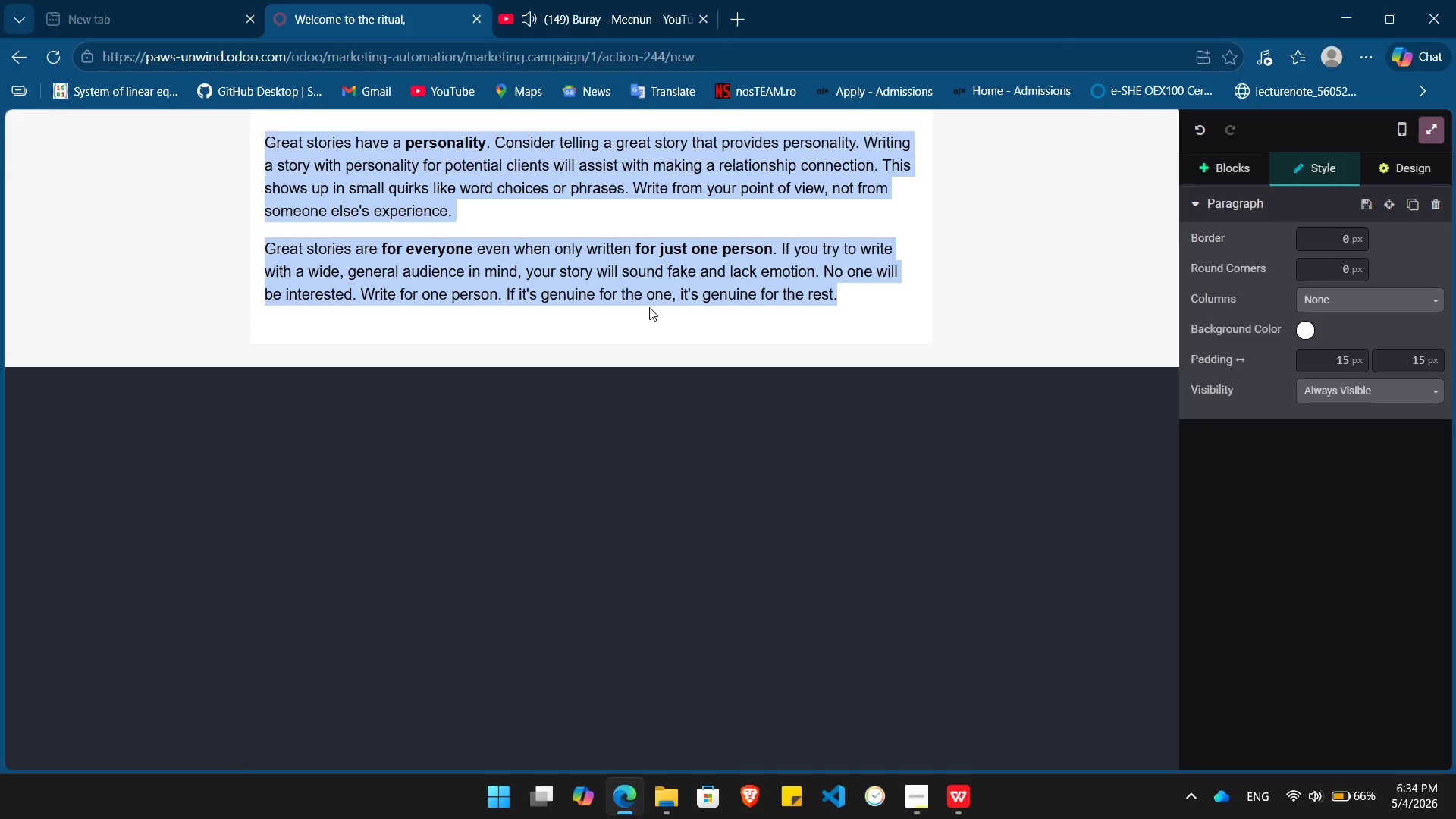 
key(Control+A)
 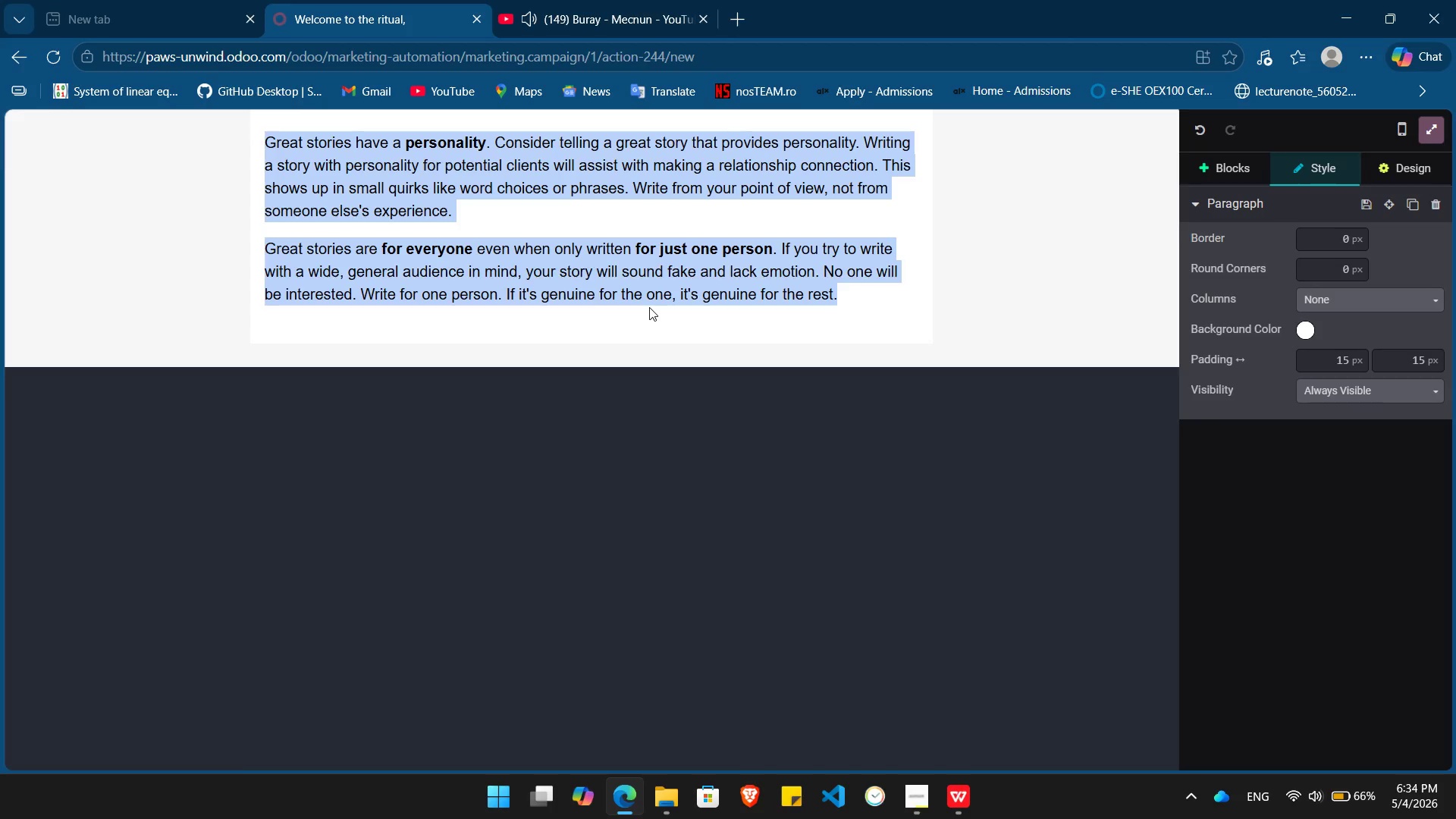 
key(Backspace)
type(Hello, )
key(Backspace)
key(Backspace)
type( /)
 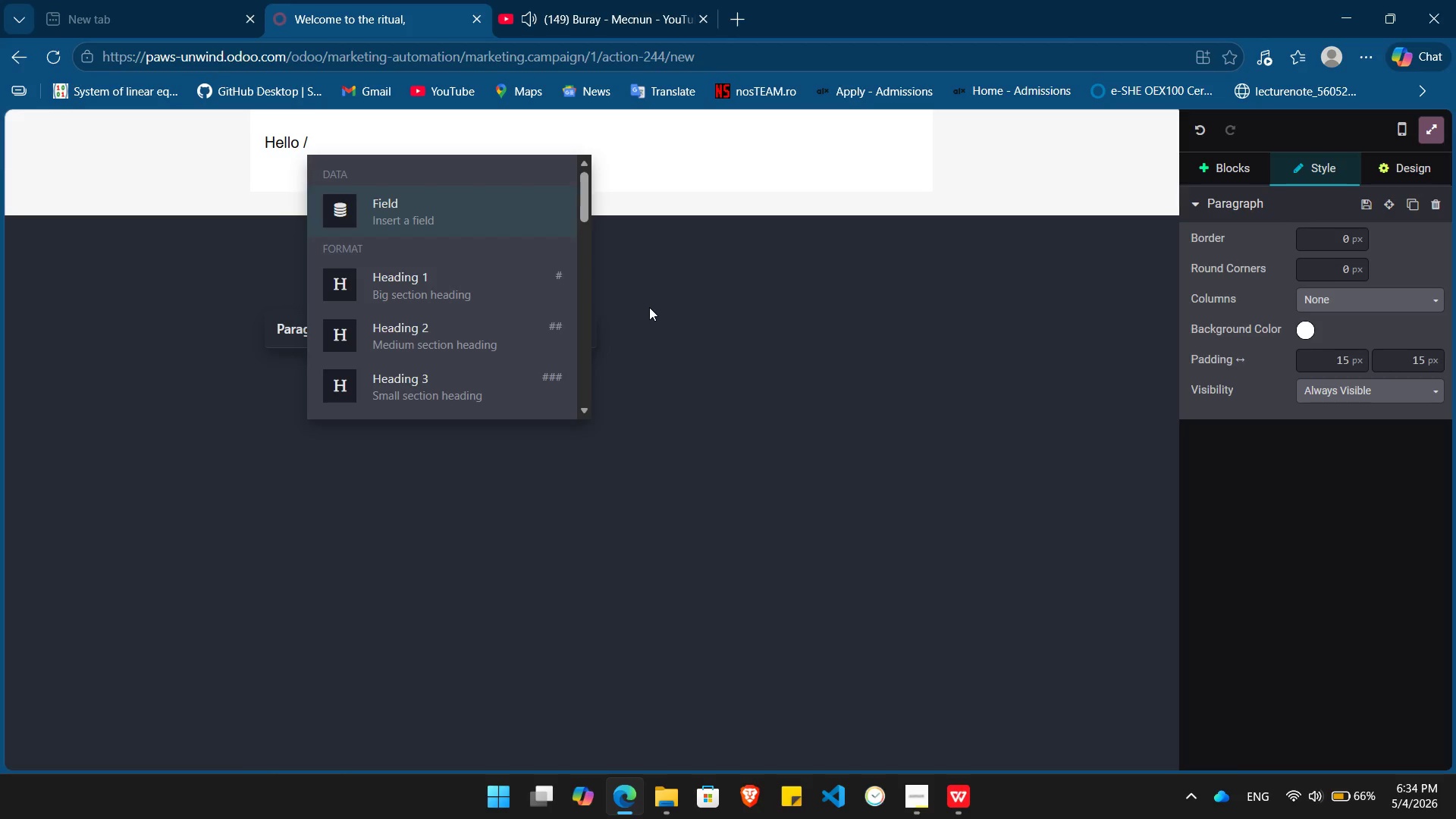 
key(Enter)
 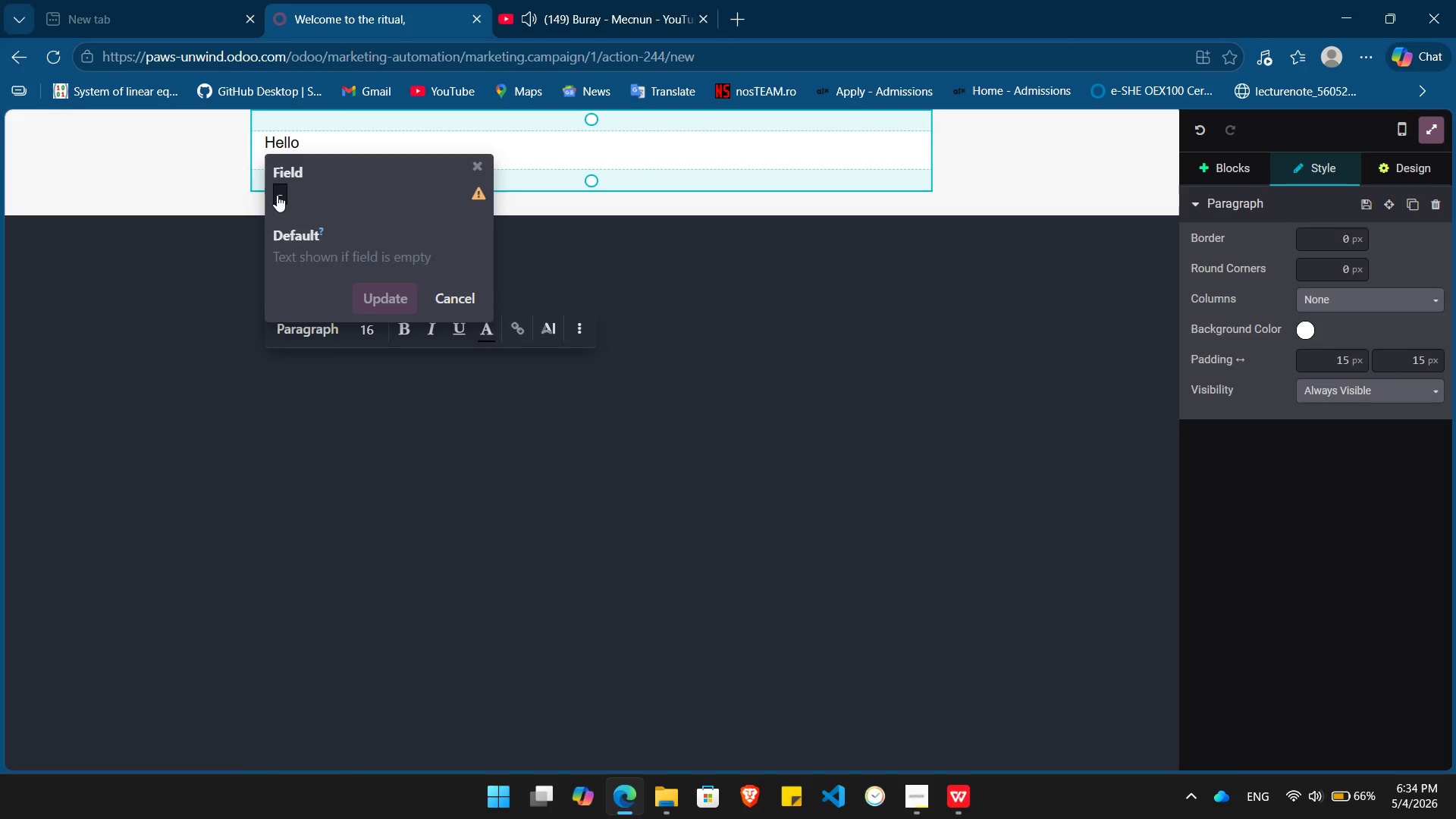 
left_click([277, 195])
 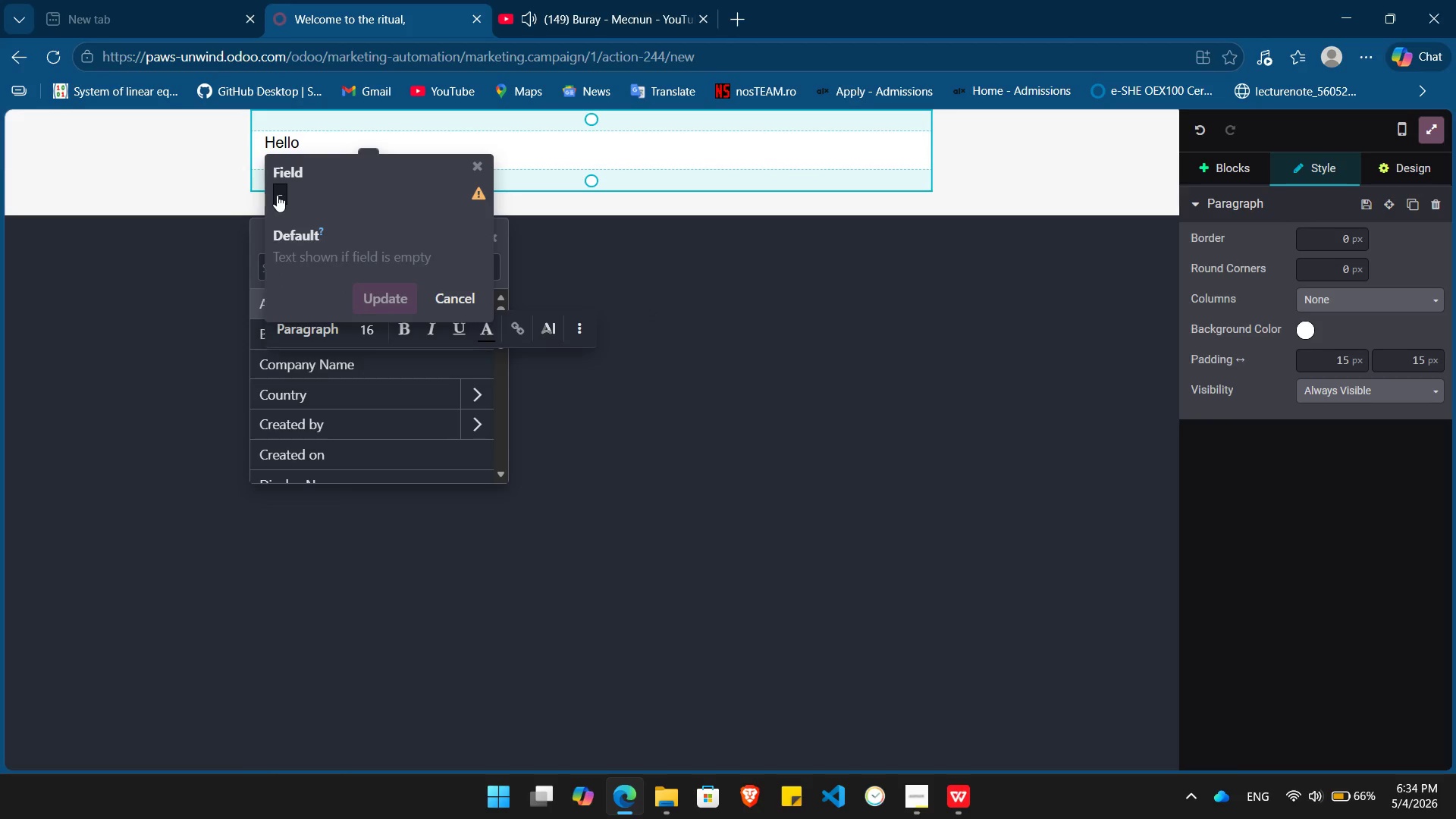 
type(name)
 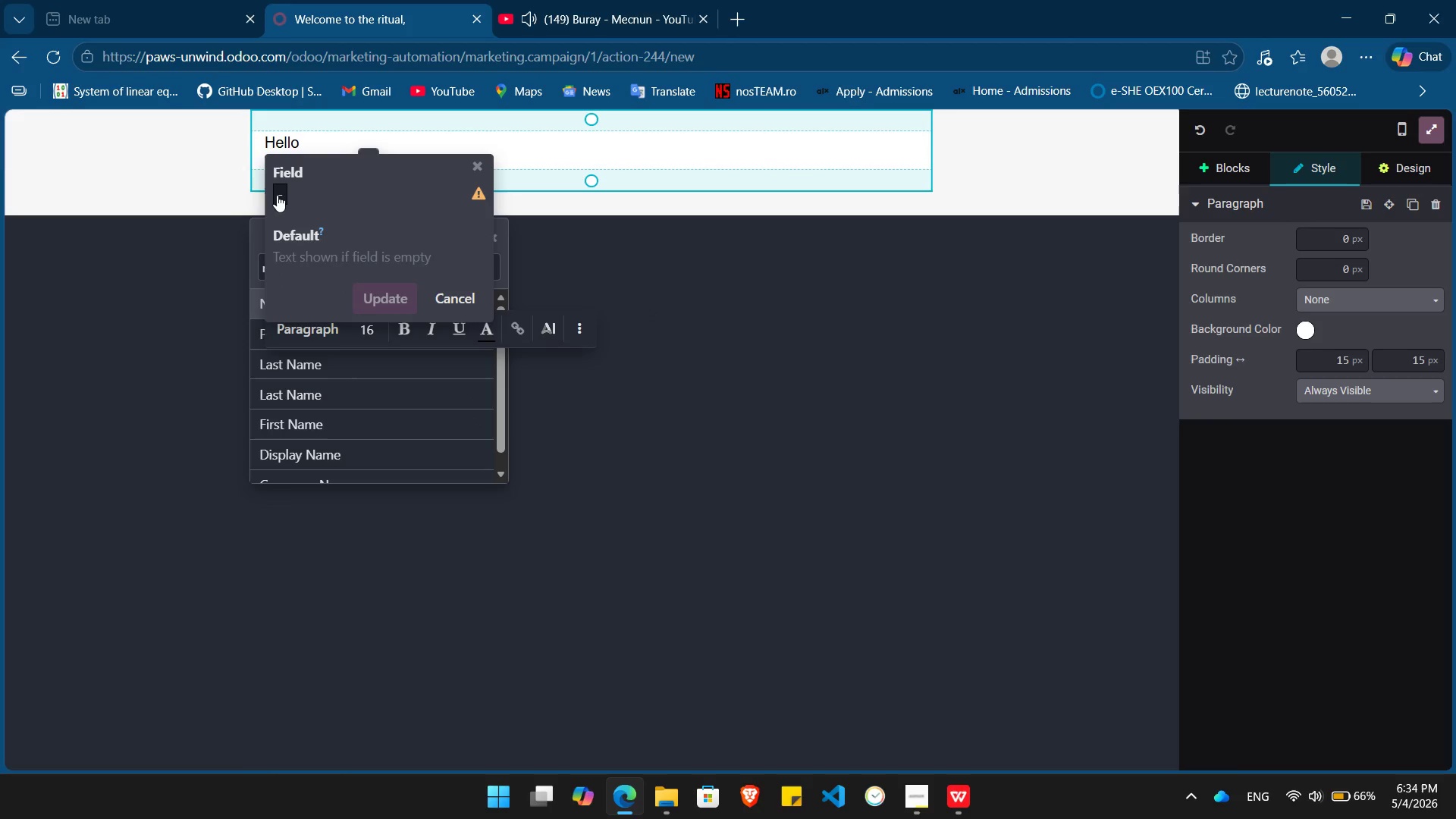 
key(ArrowDown)
 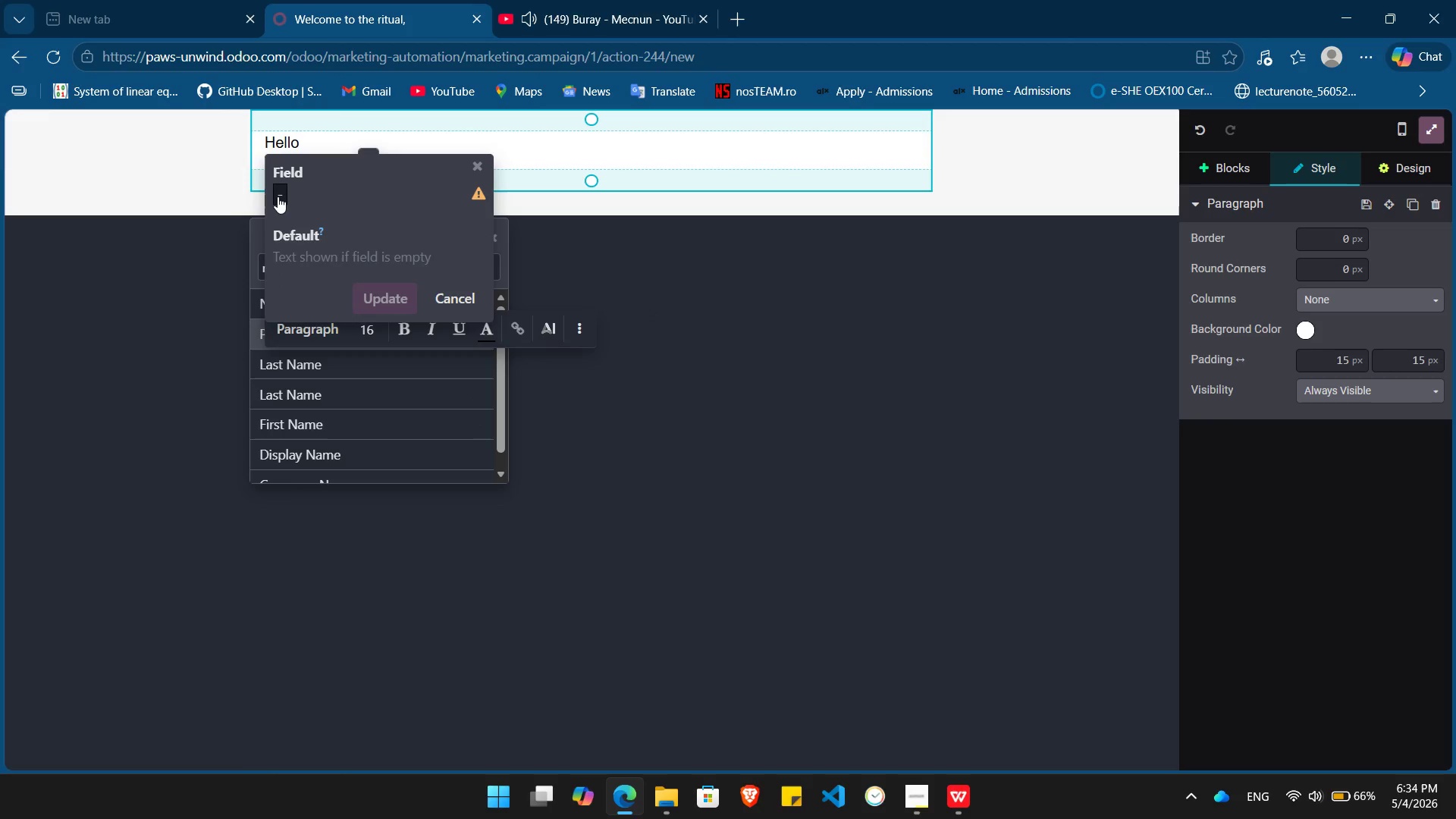 
key(Enter)
 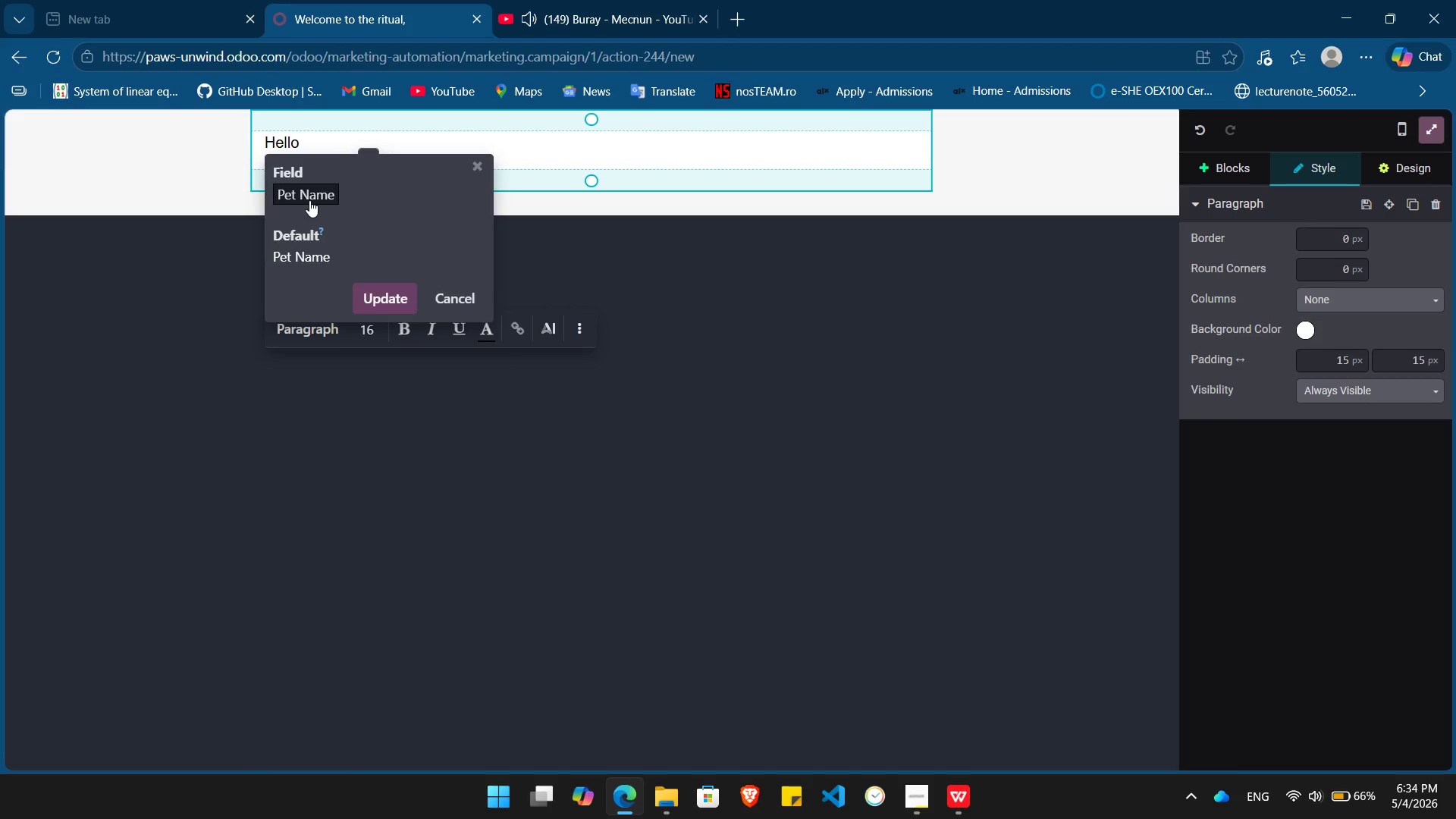 
left_click([309, 200])
 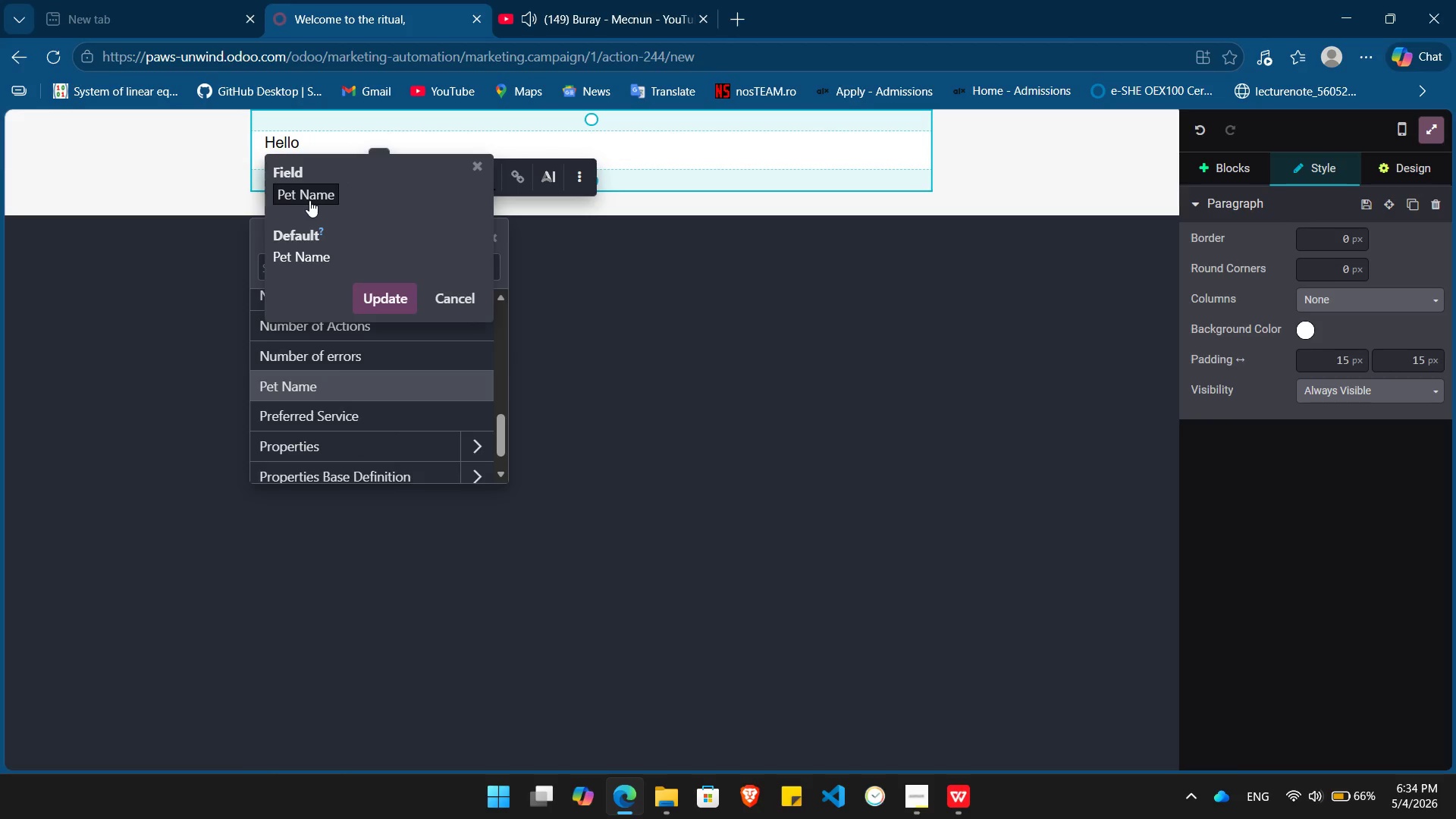 
type(name)
 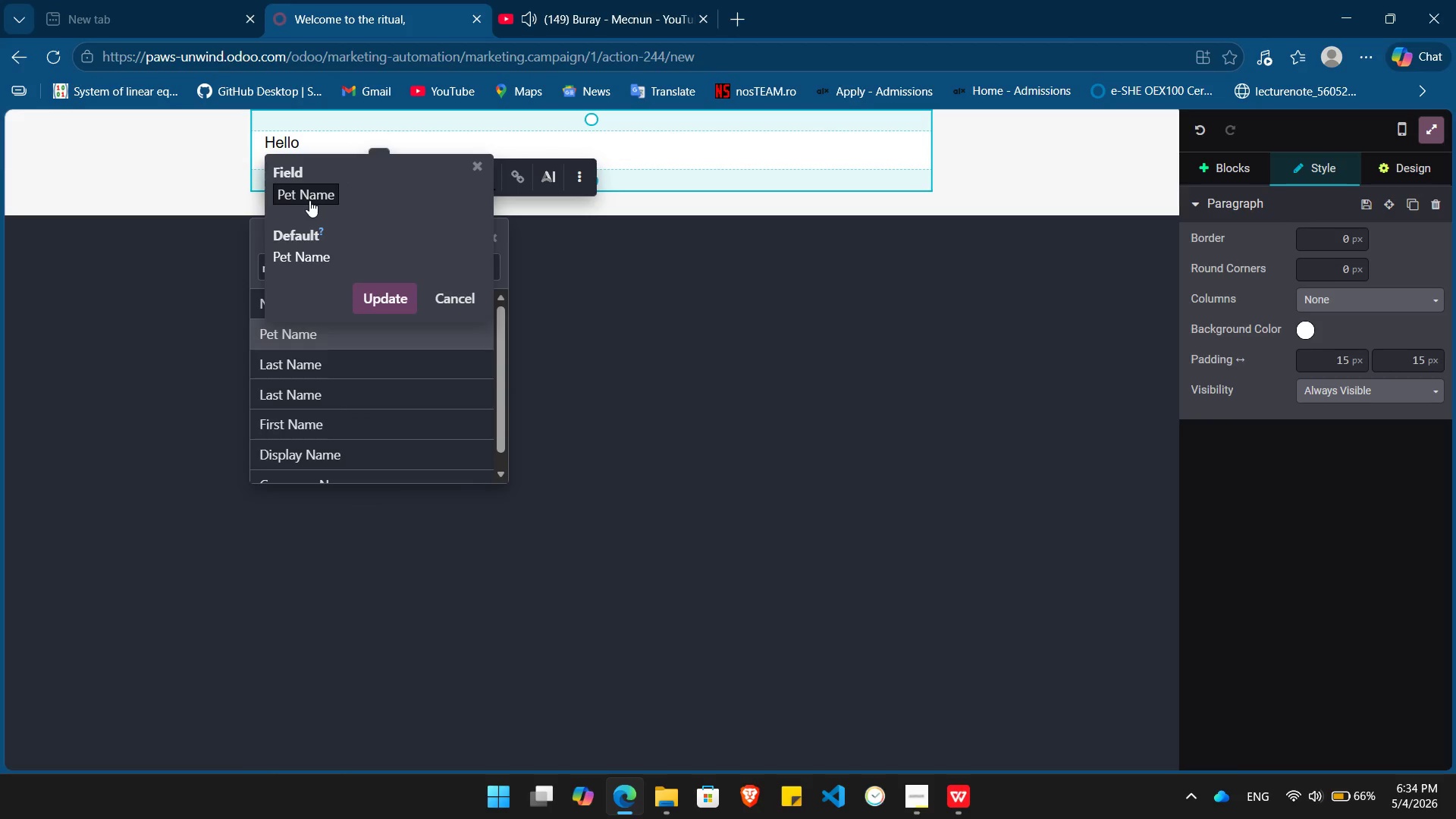 
key(ArrowUp)
 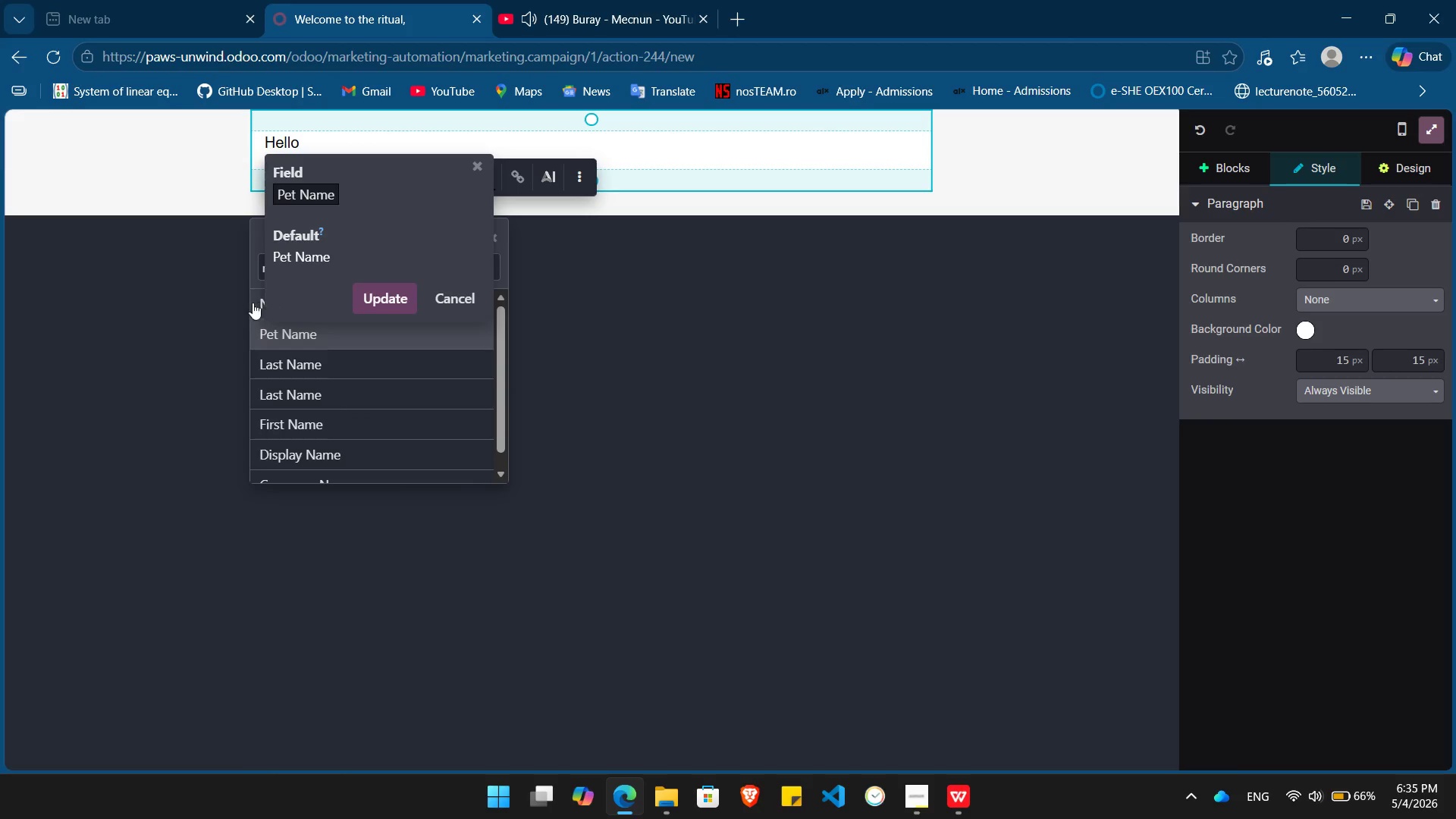 
left_click([249, 303])
 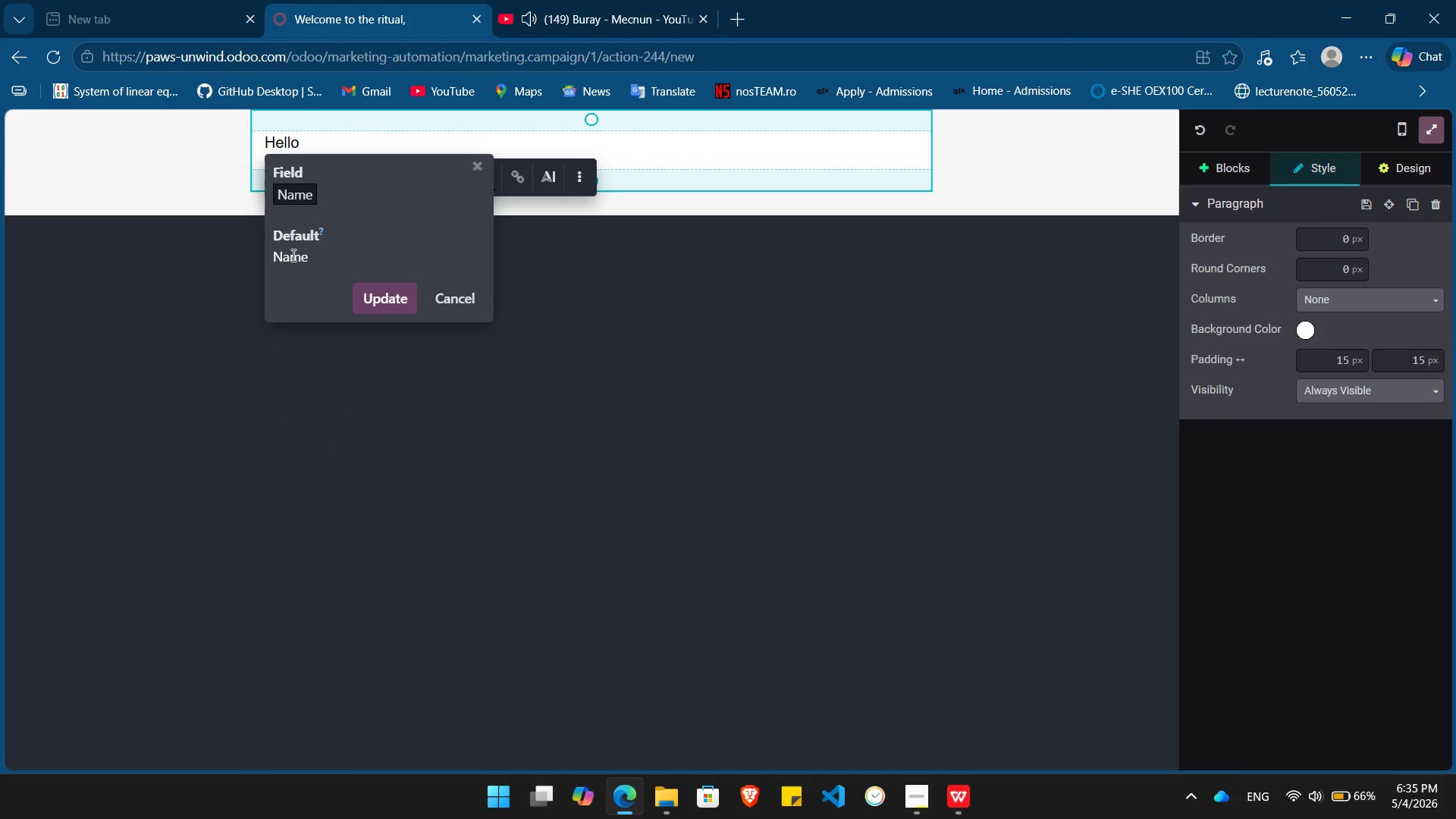 
double_click([292, 255])
 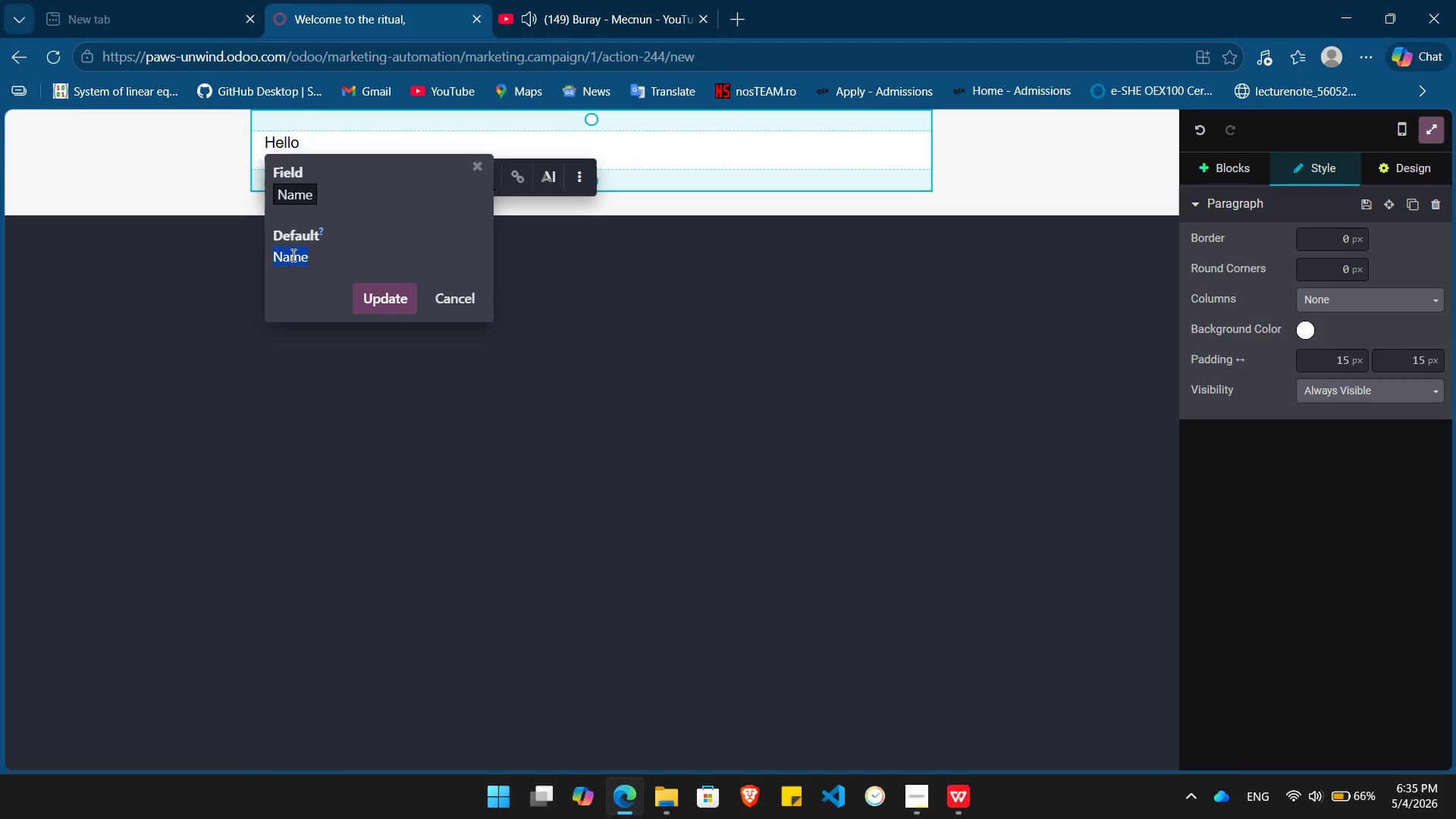 
key(Shift+BracketLeft)
 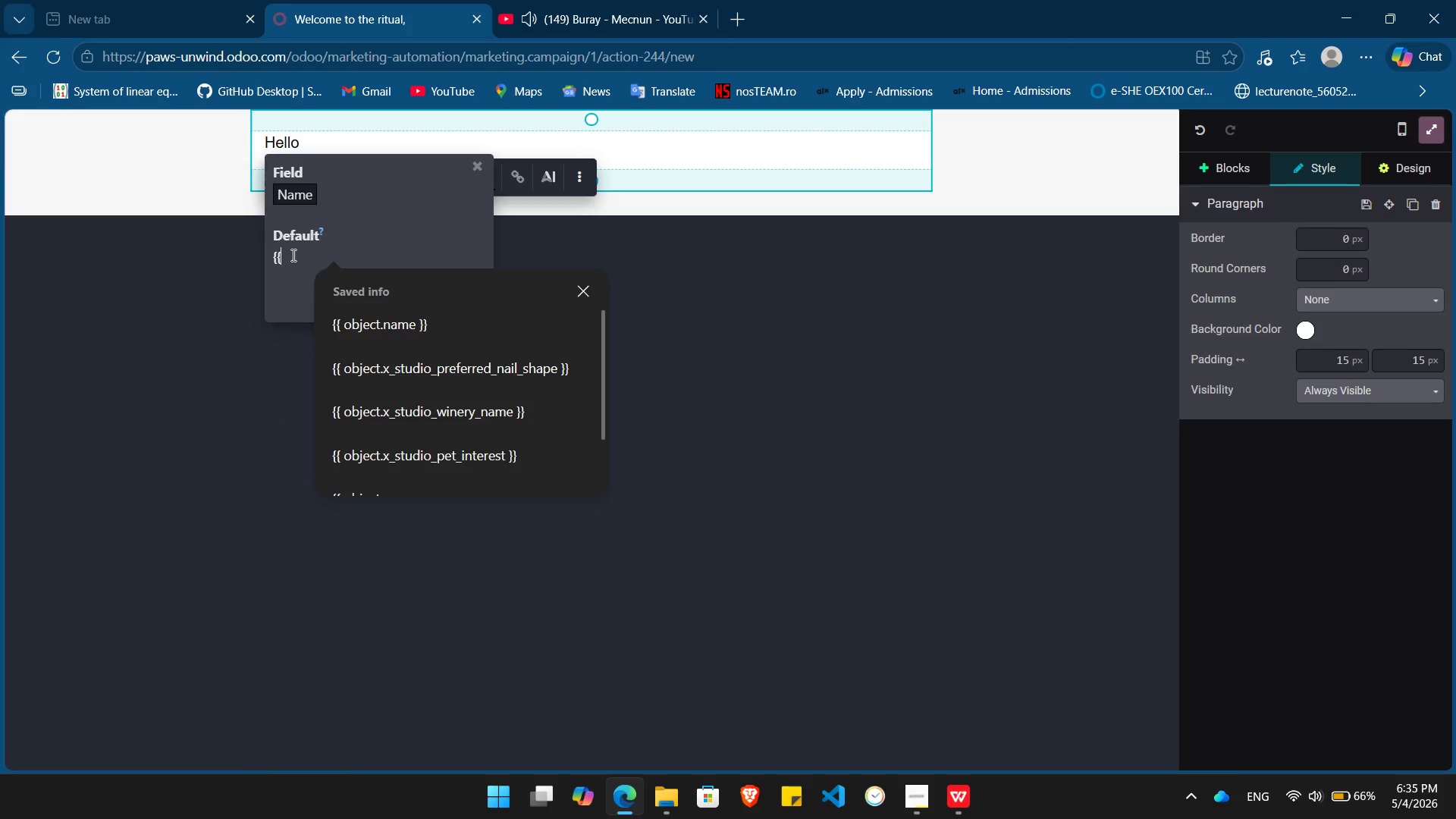 
key(Shift+BracketLeft)
 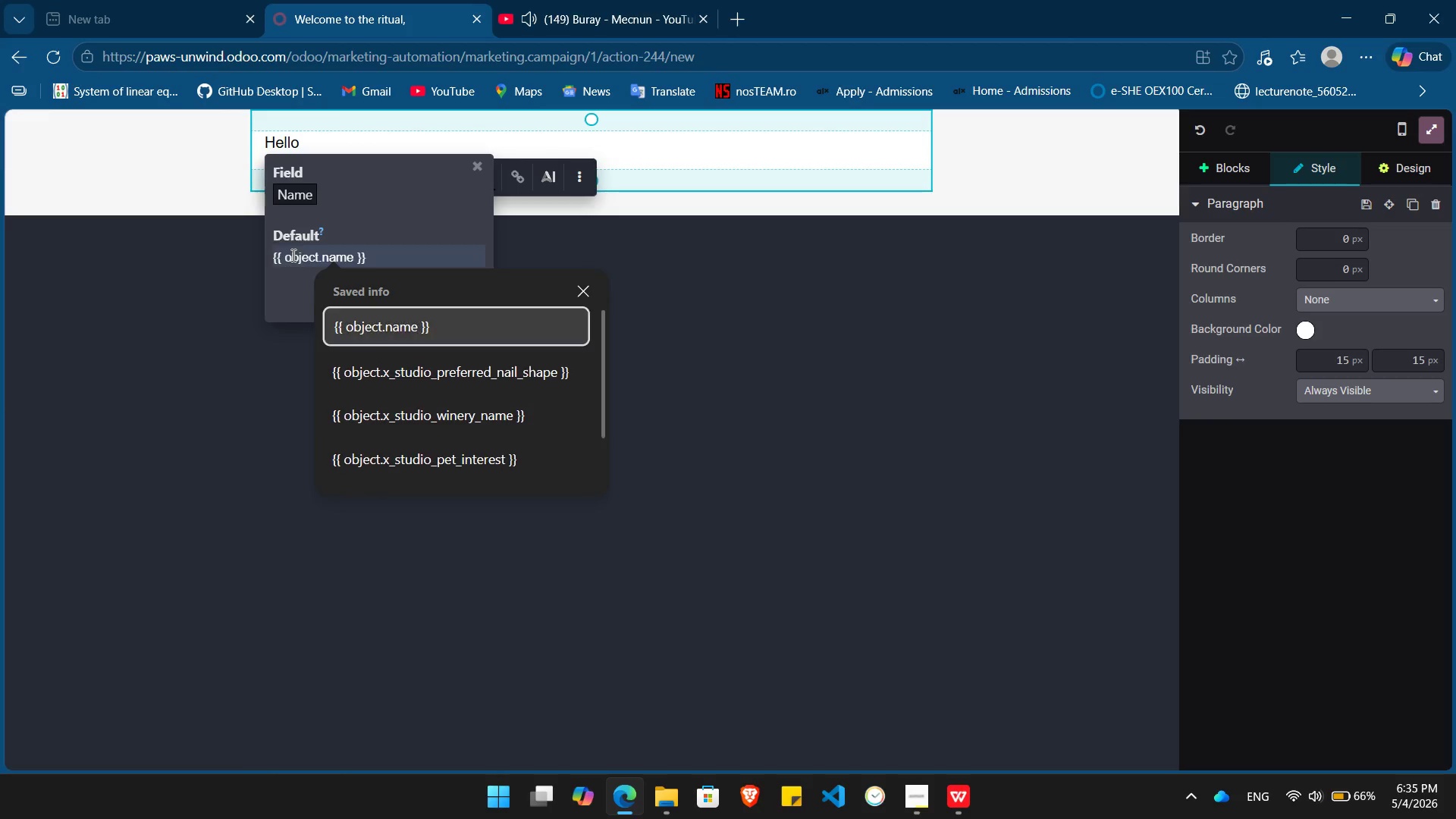 
key(ArrowDown)
 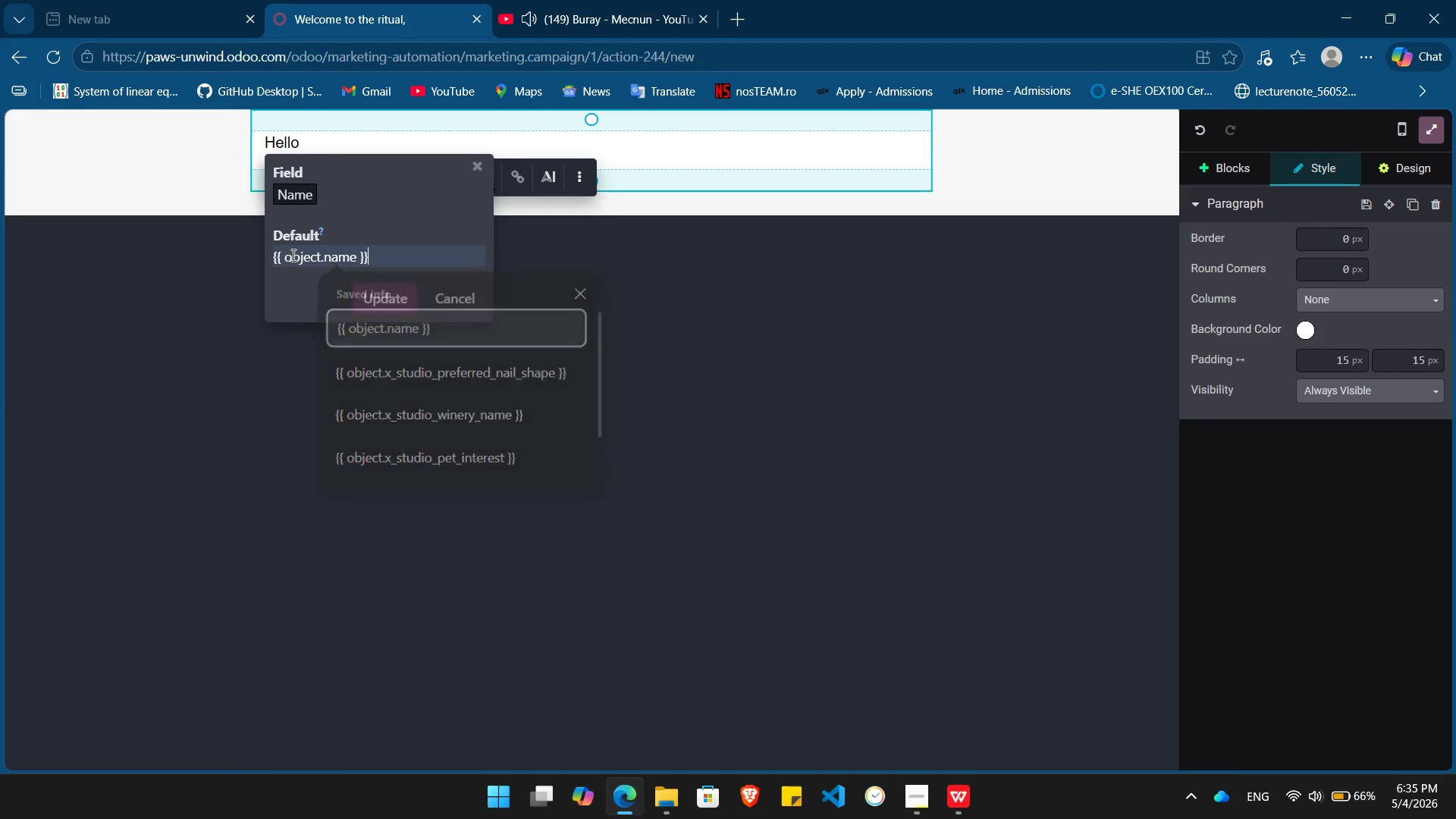 
key(Enter)
 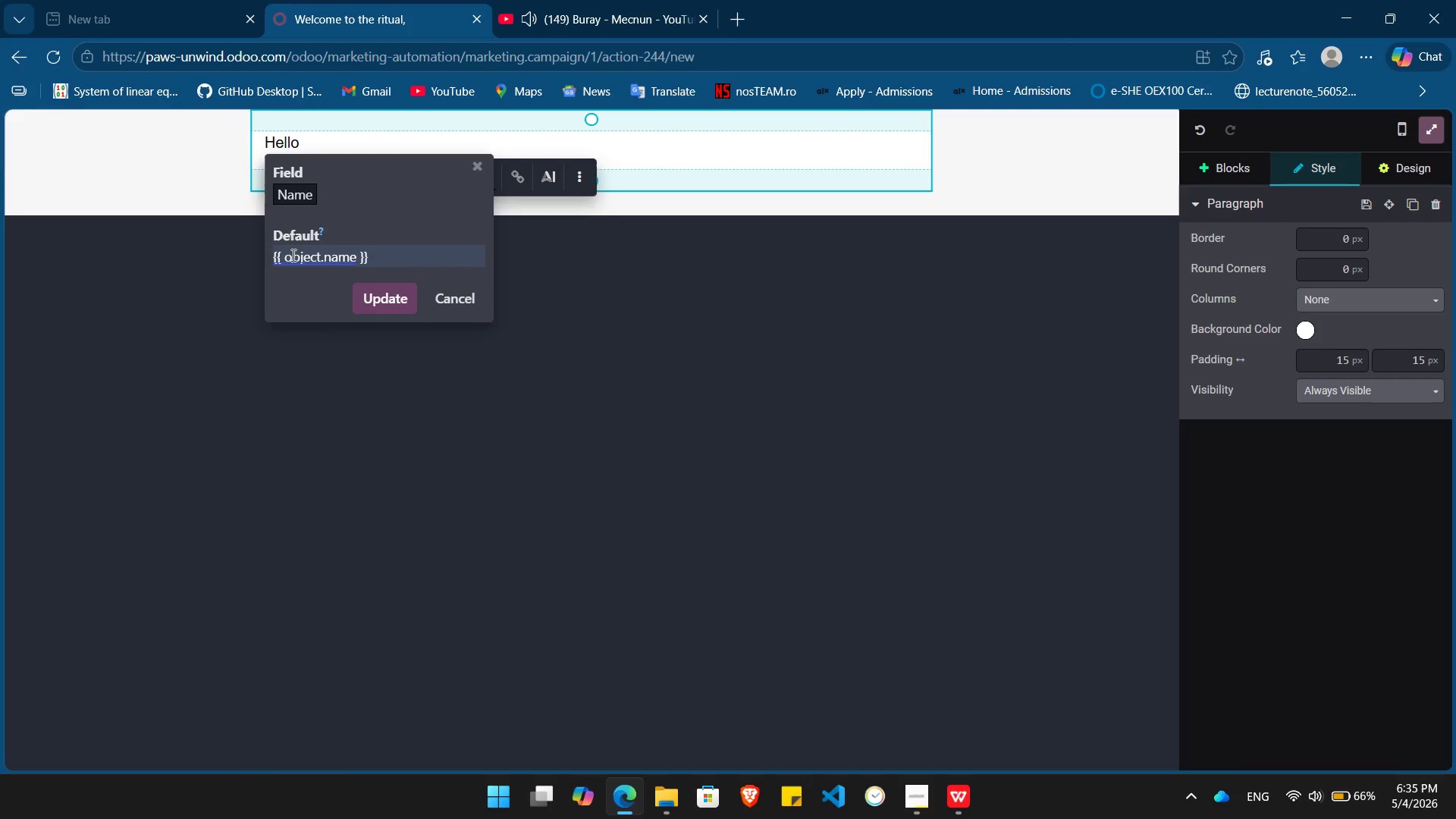 
key(Enter)
 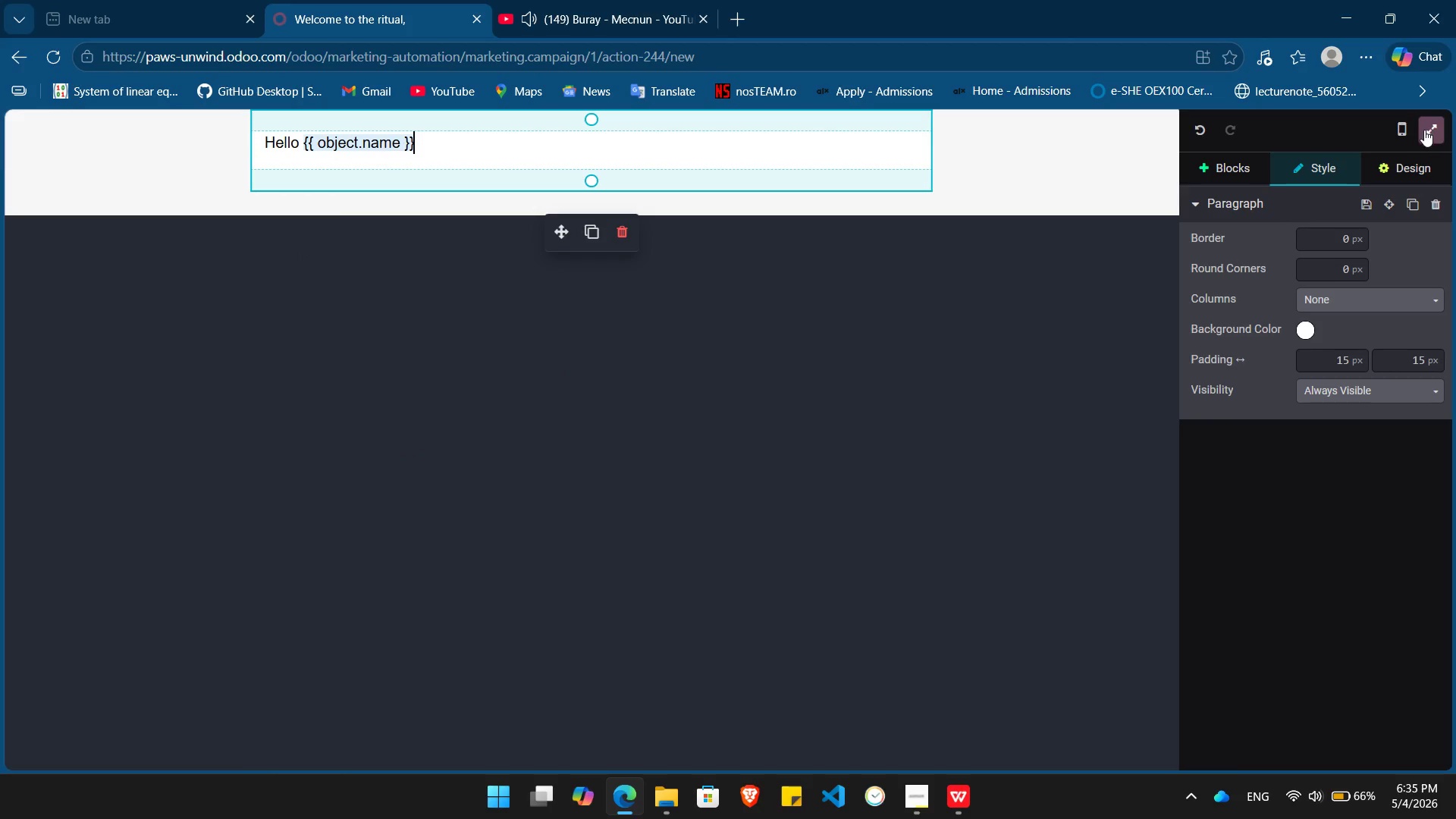 
left_click([1423, 131])
 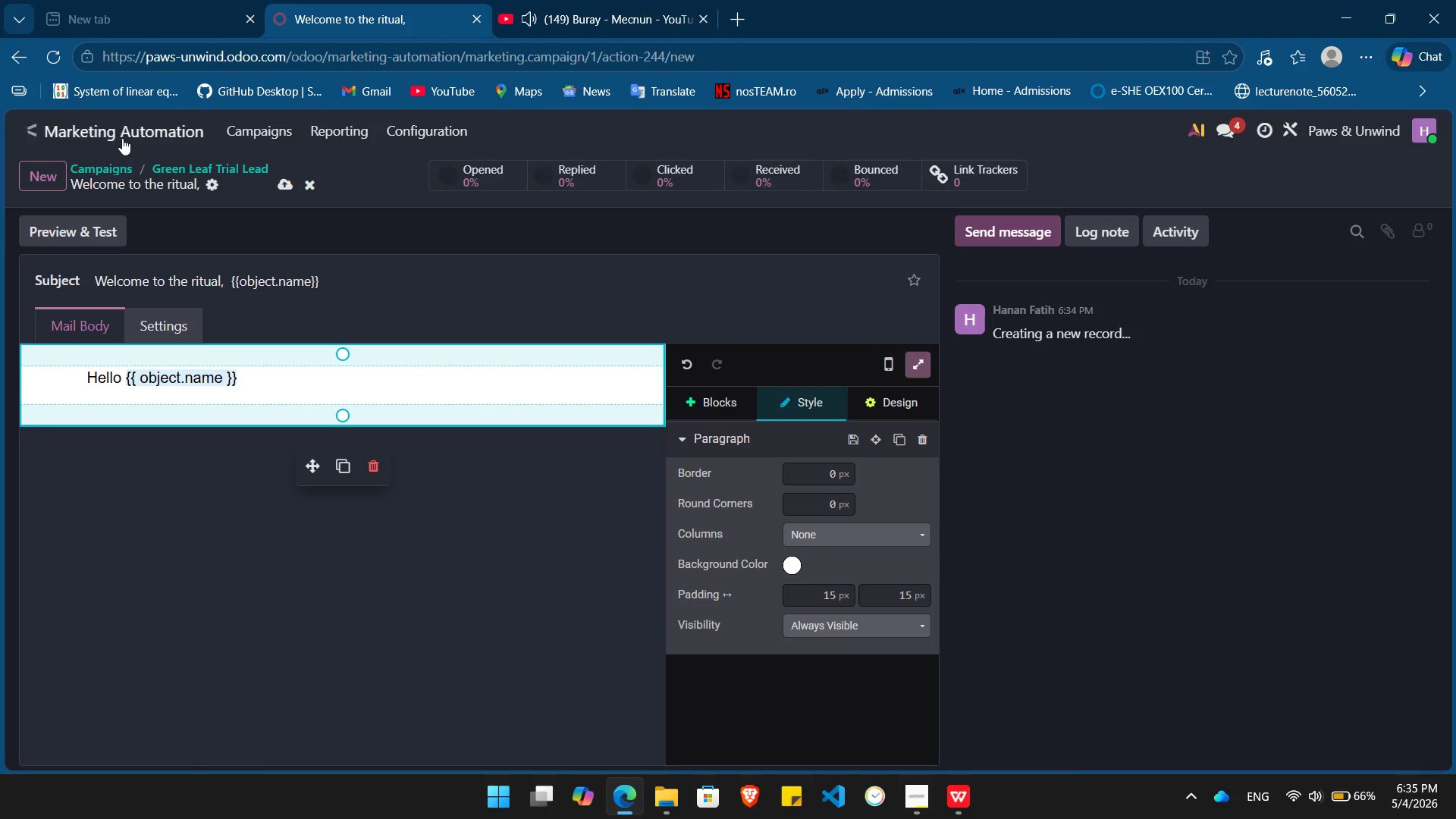 
left_click([122, 138])
 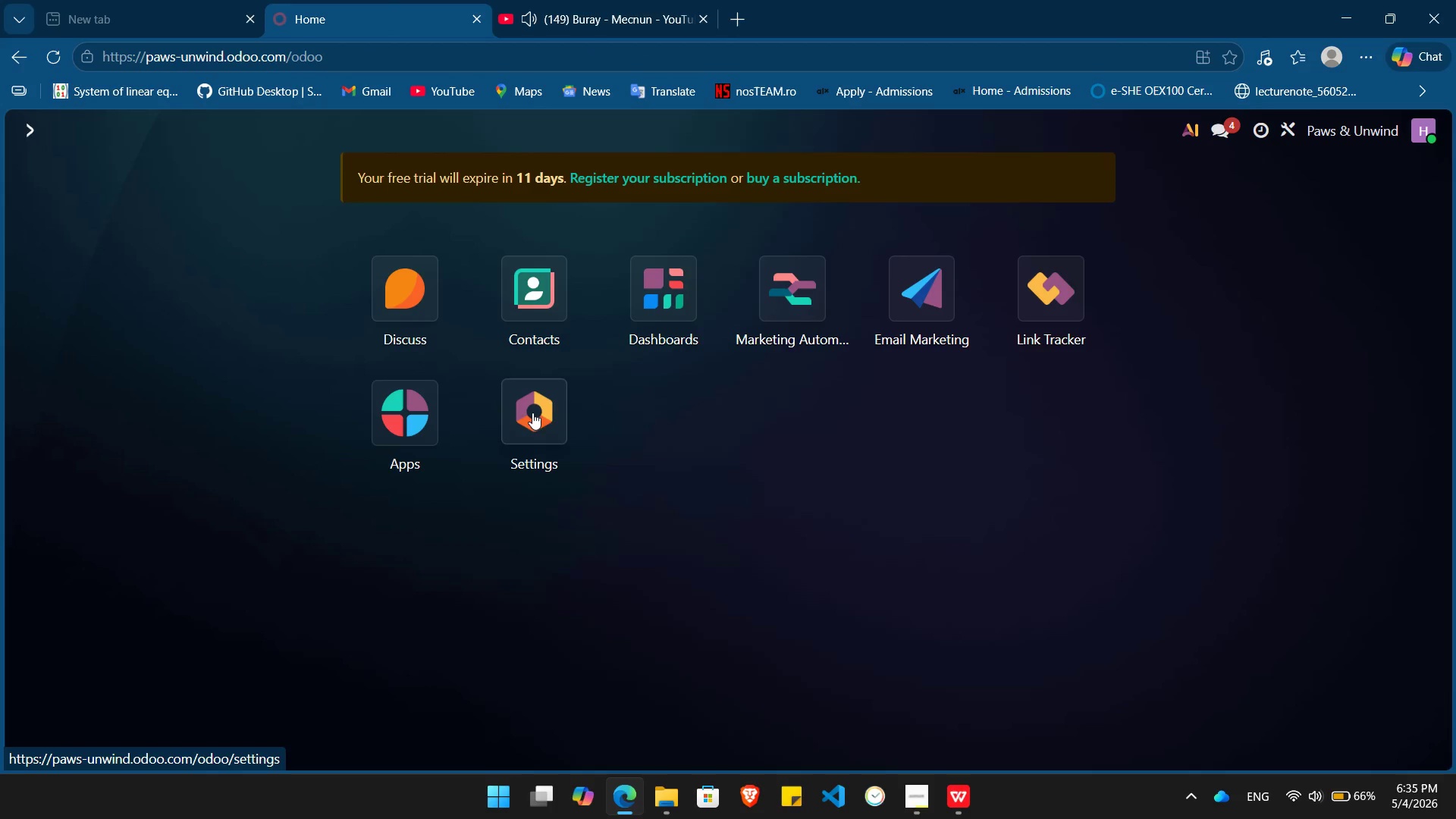 
left_click([537, 422])